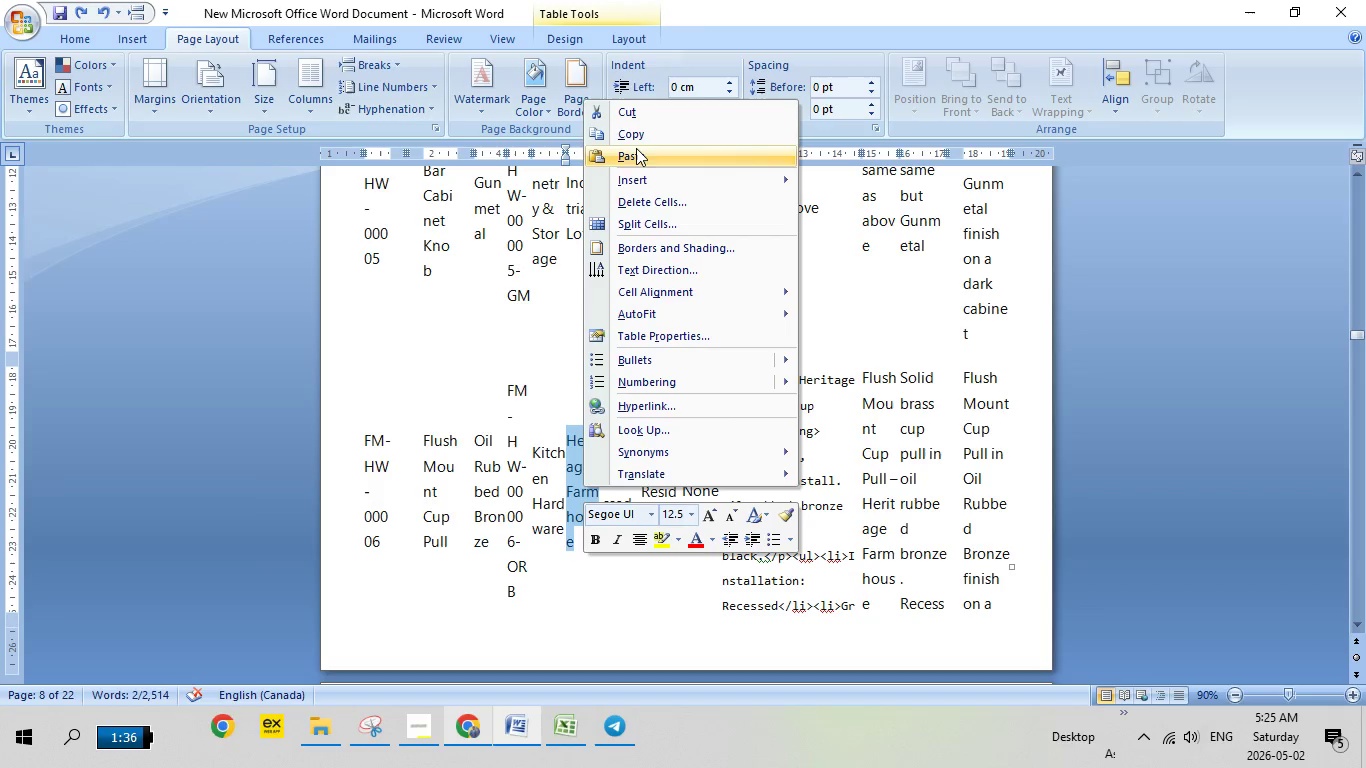 
left_click([641, 138])
 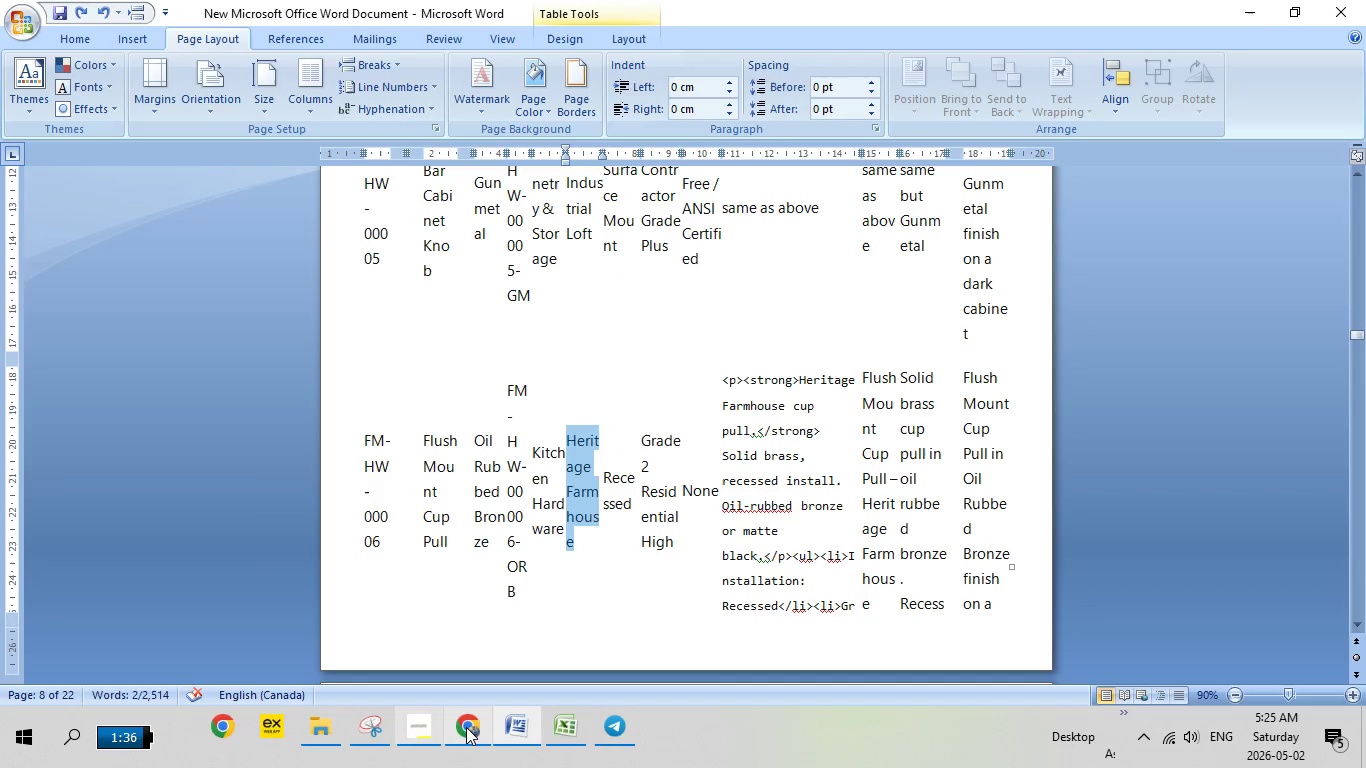 
left_click([473, 727])
 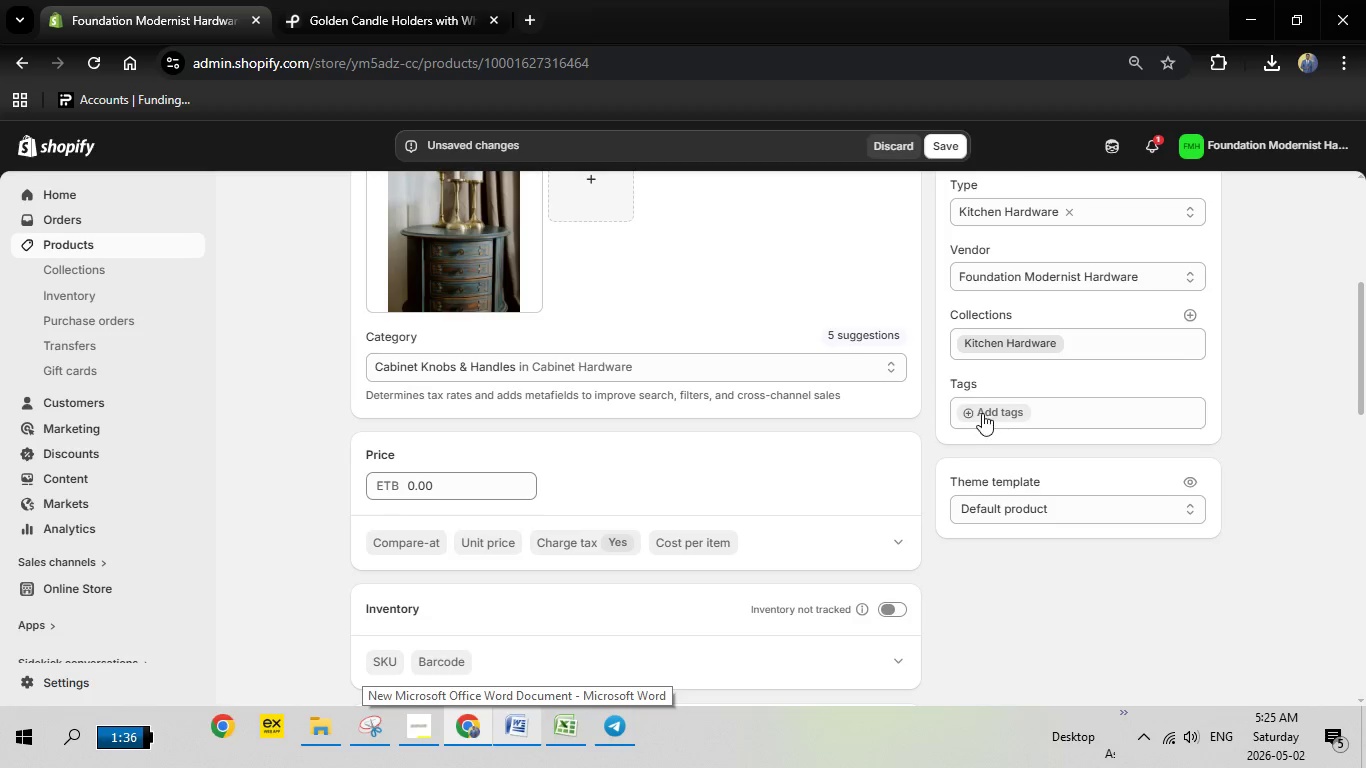 
left_click([982, 413])
 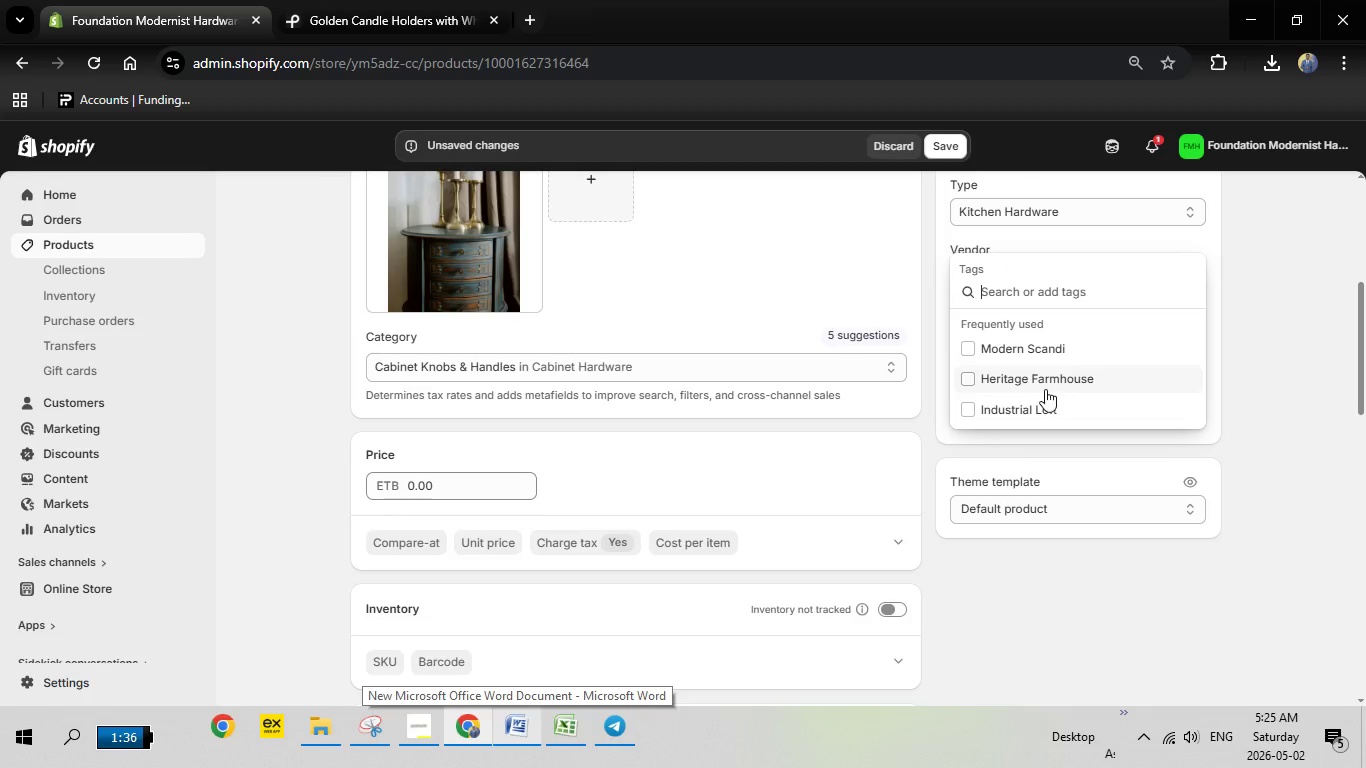 
left_click([1032, 380])
 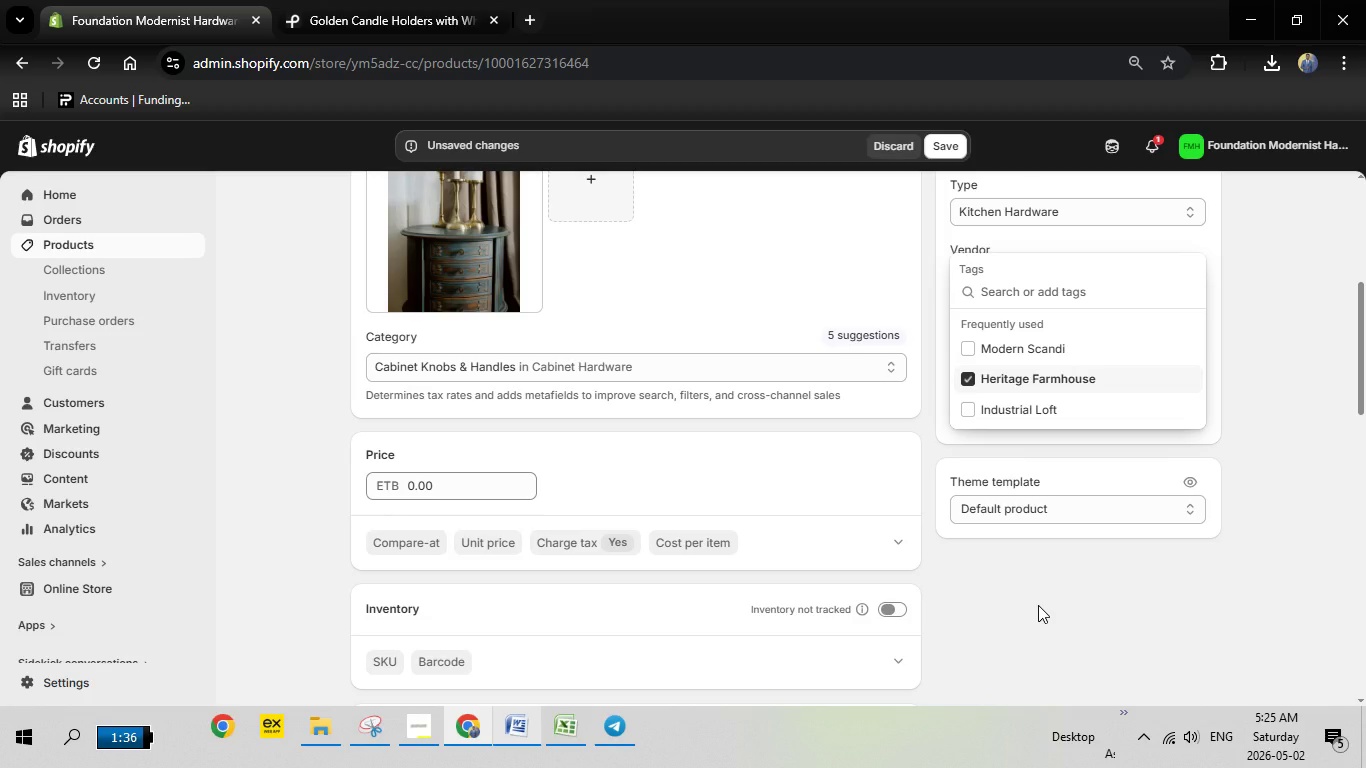 
left_click([1038, 605])
 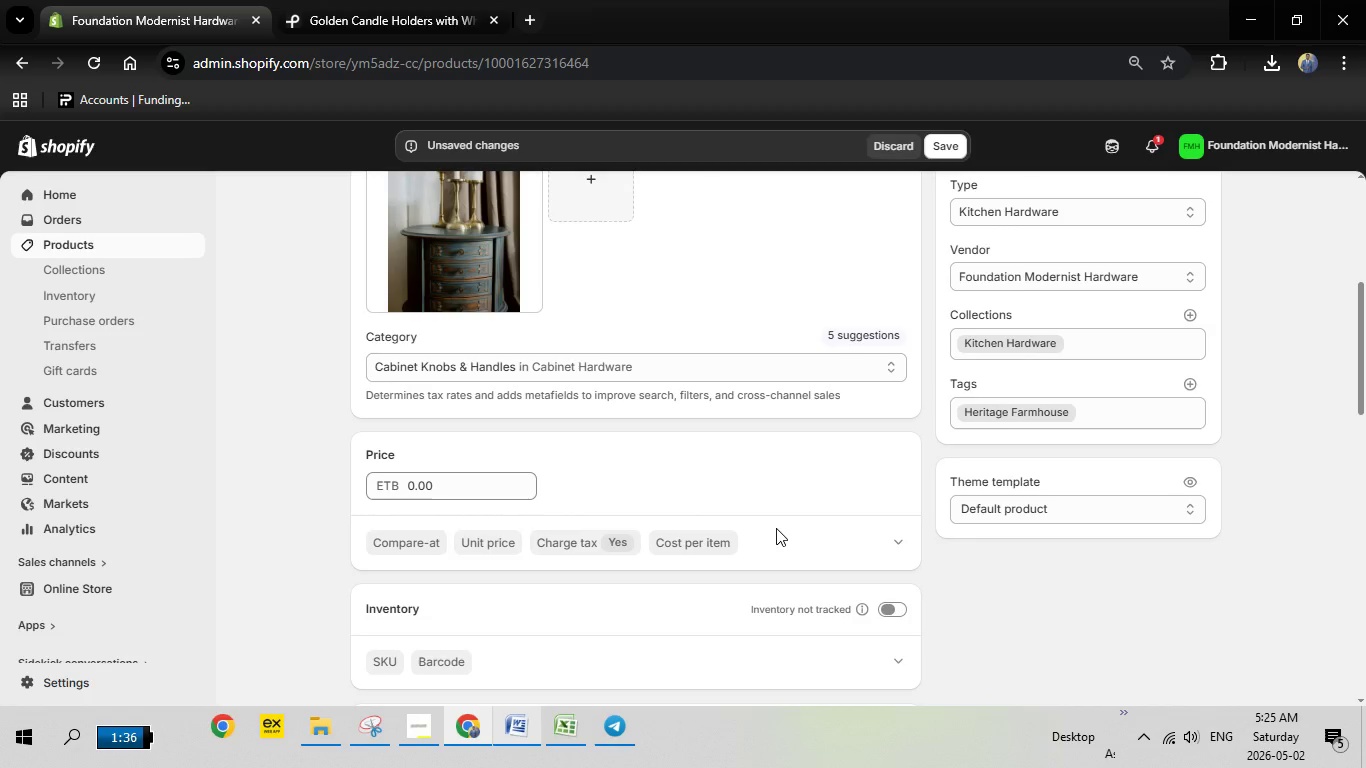 
scroll: coordinate [776, 527], scroll_direction: down, amount: 9.0
 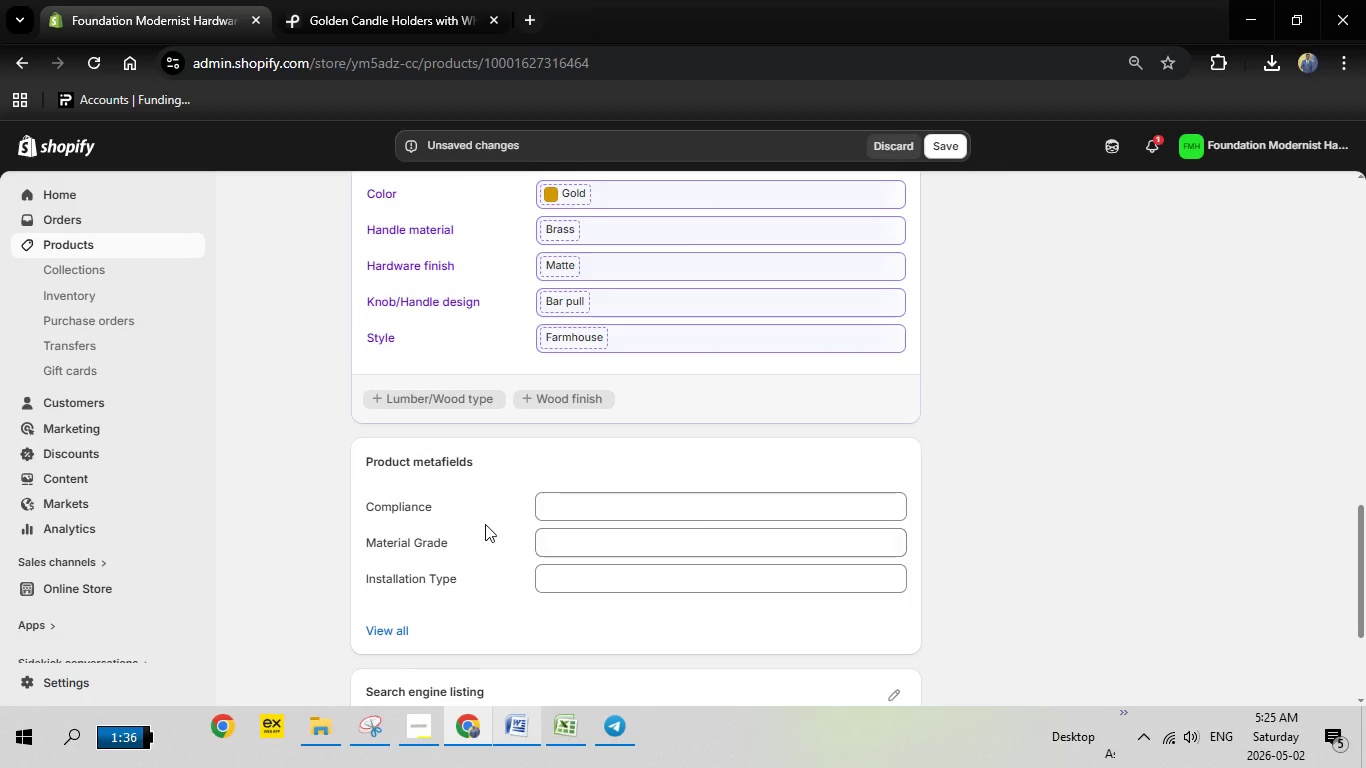 
scroll: coordinate [485, 524], scroll_direction: up, amount: 3.0
 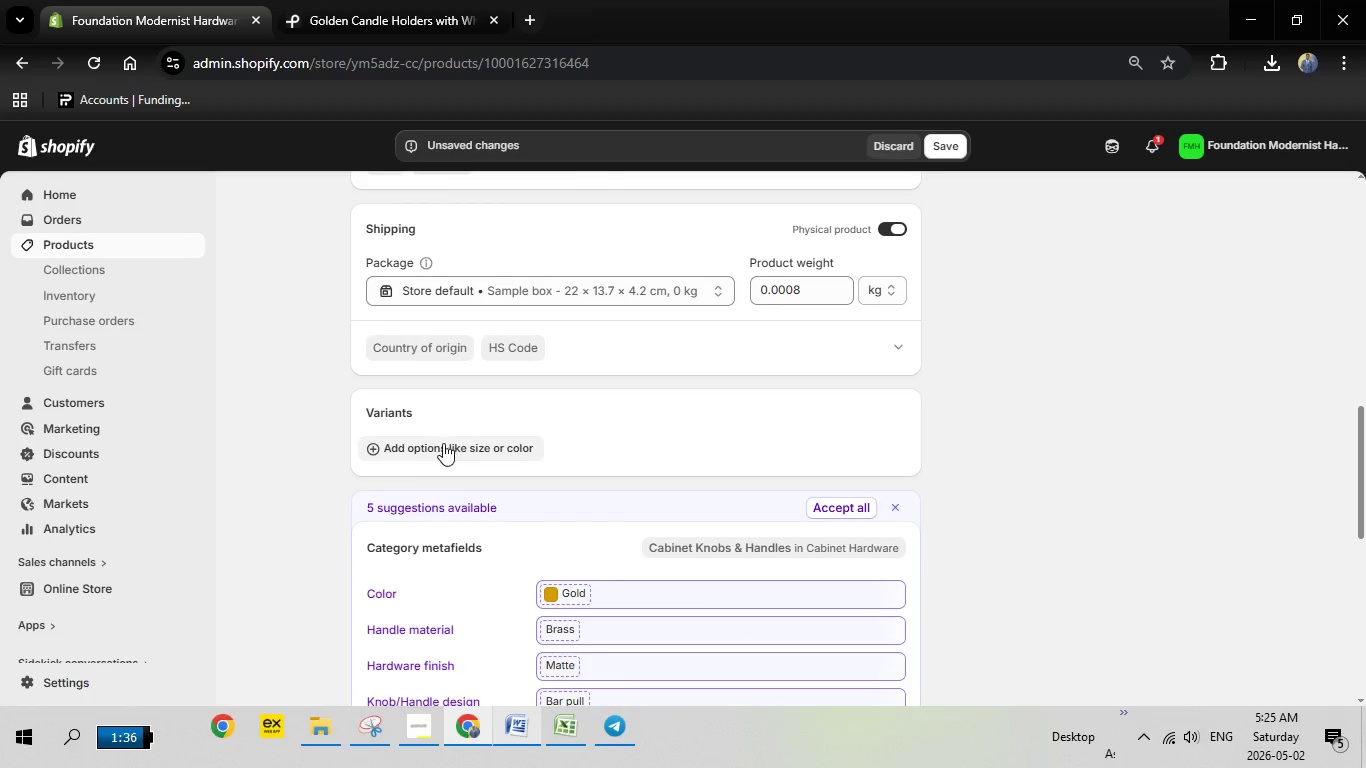 
left_click([443, 443])
 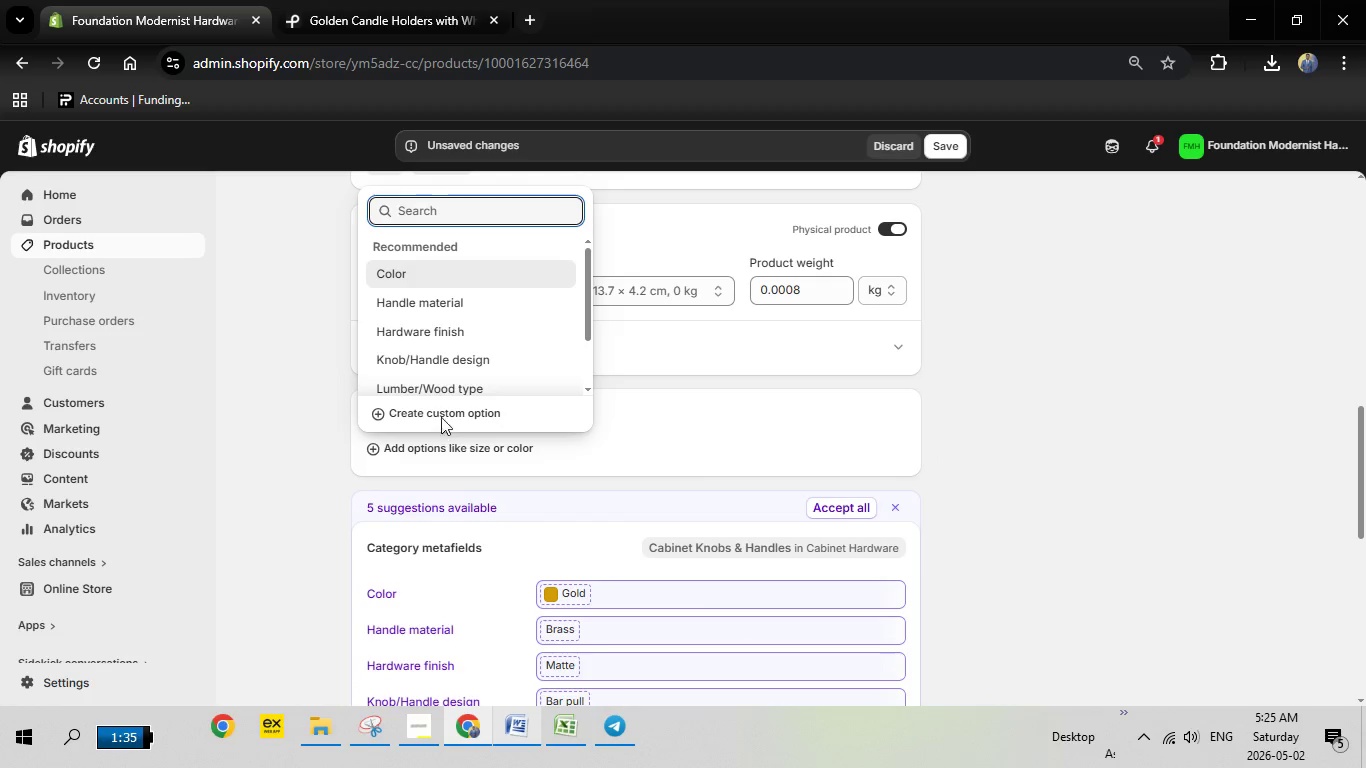 
left_click([441, 413])
 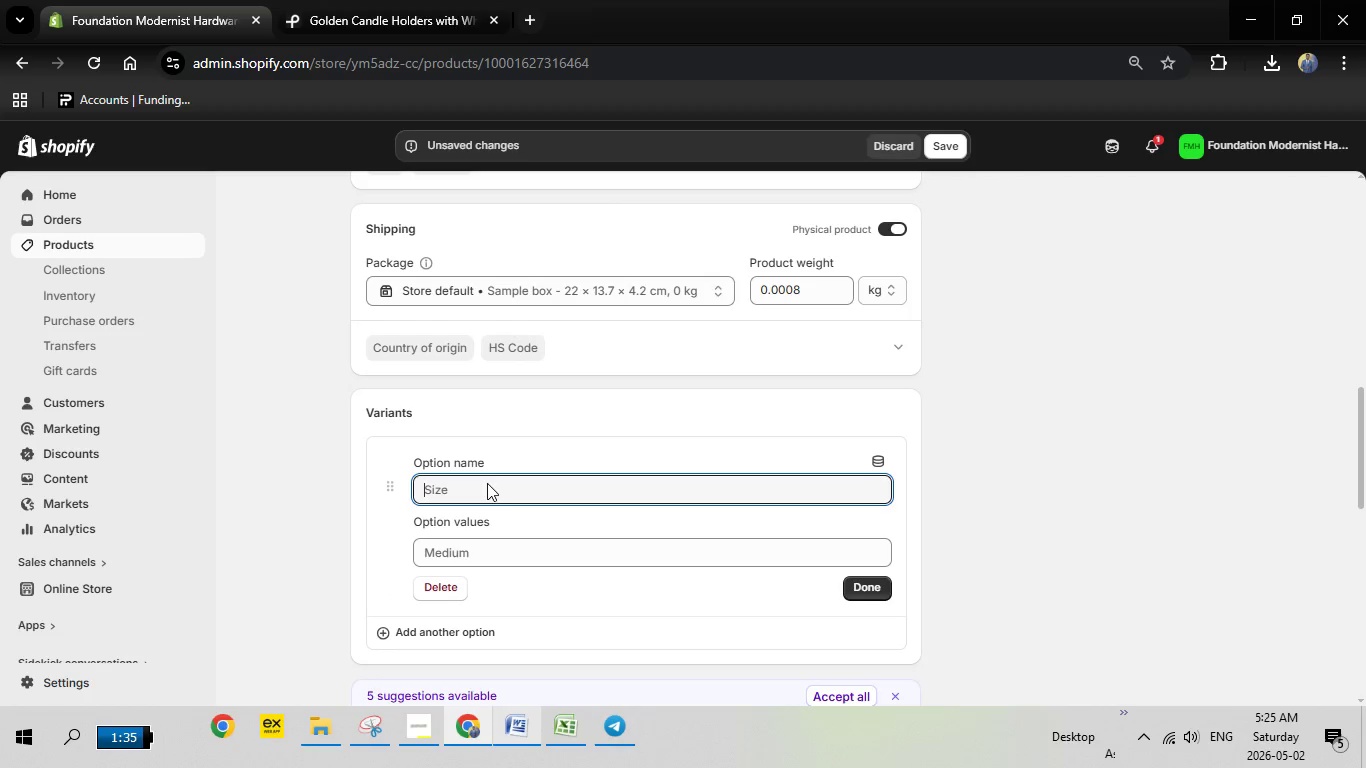 
type(Finish)
 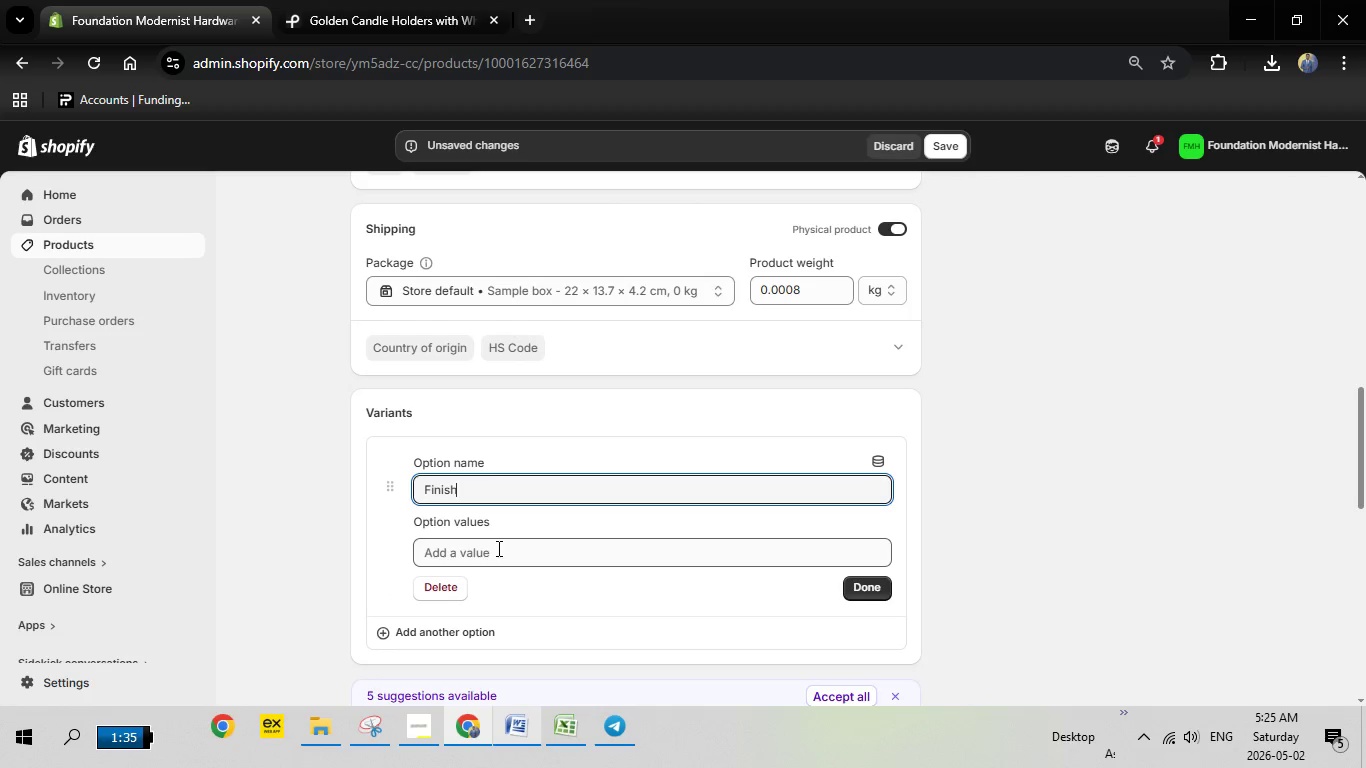 
left_click([497, 548])
 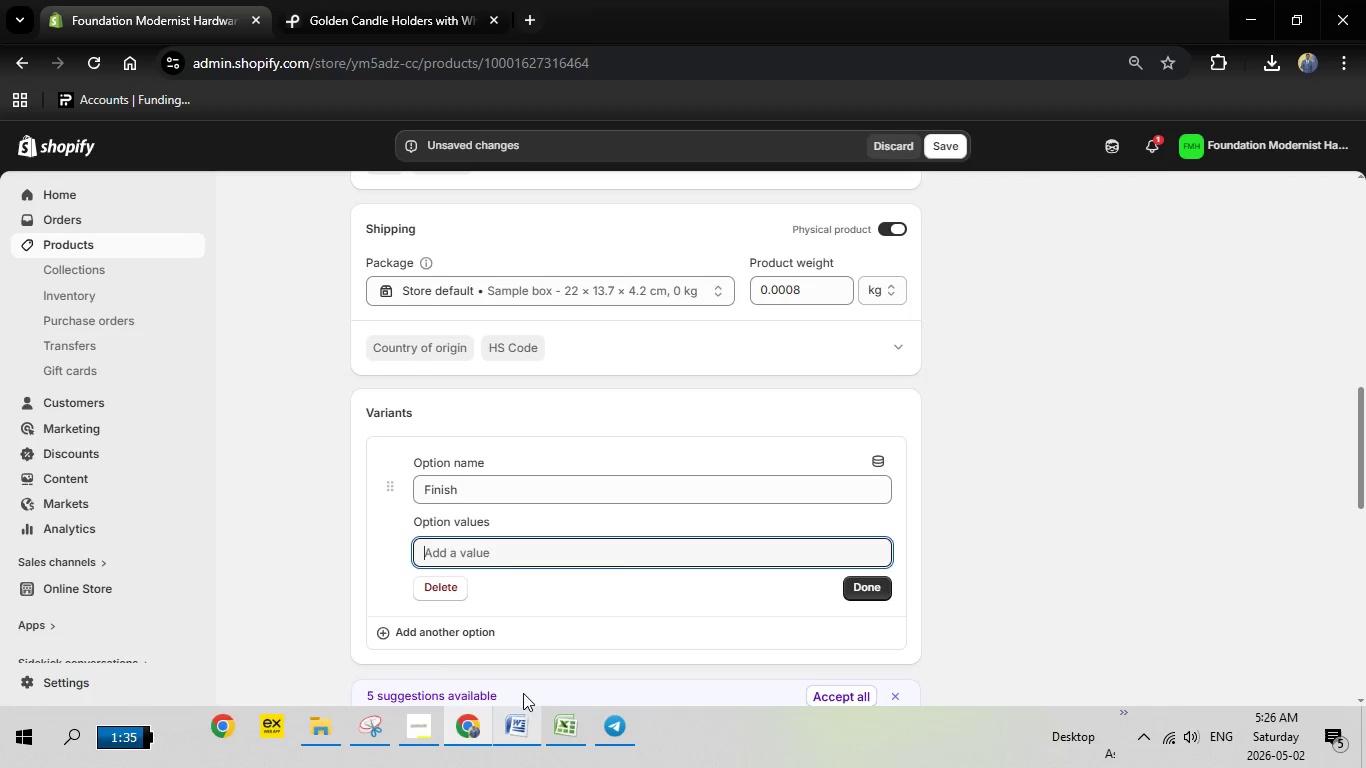 
left_click([463, 727])
 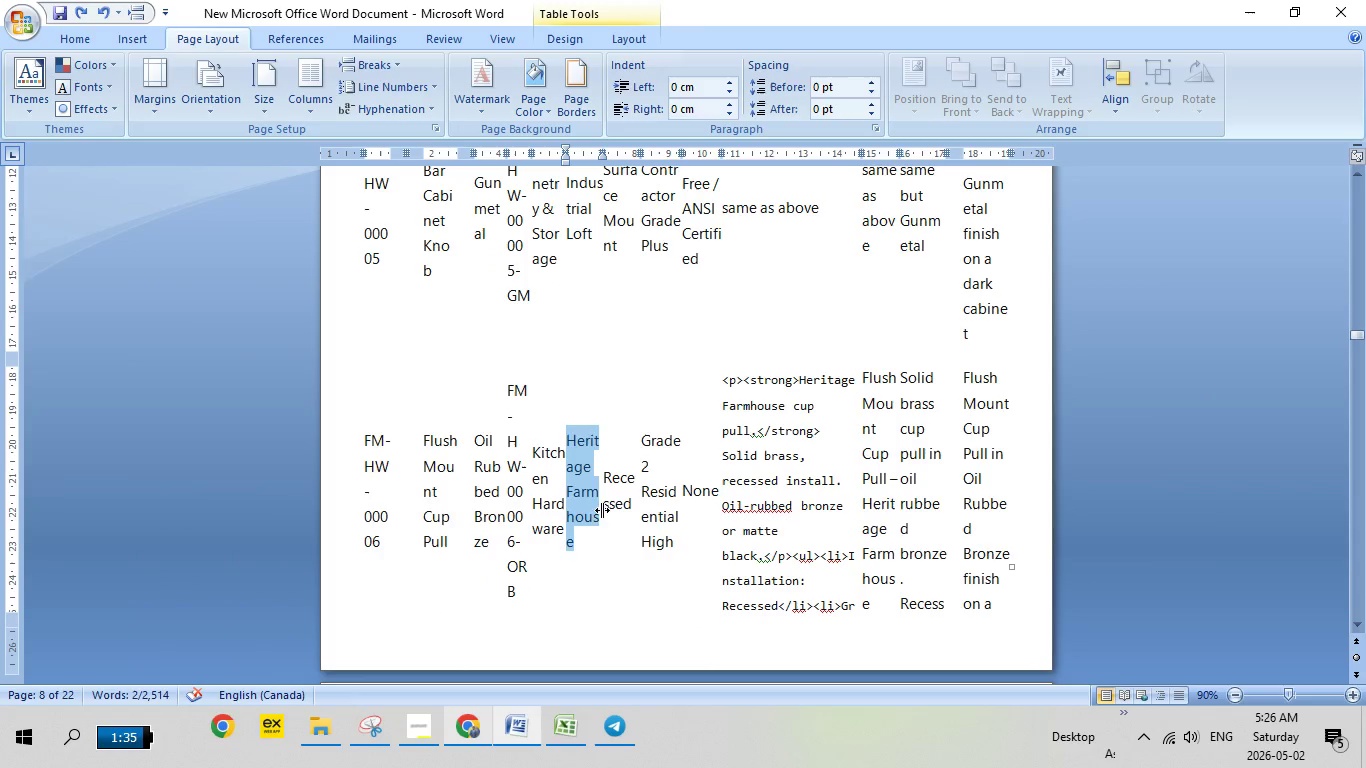 
scroll: coordinate [483, 524], scroll_direction: up, amount: 12.0
 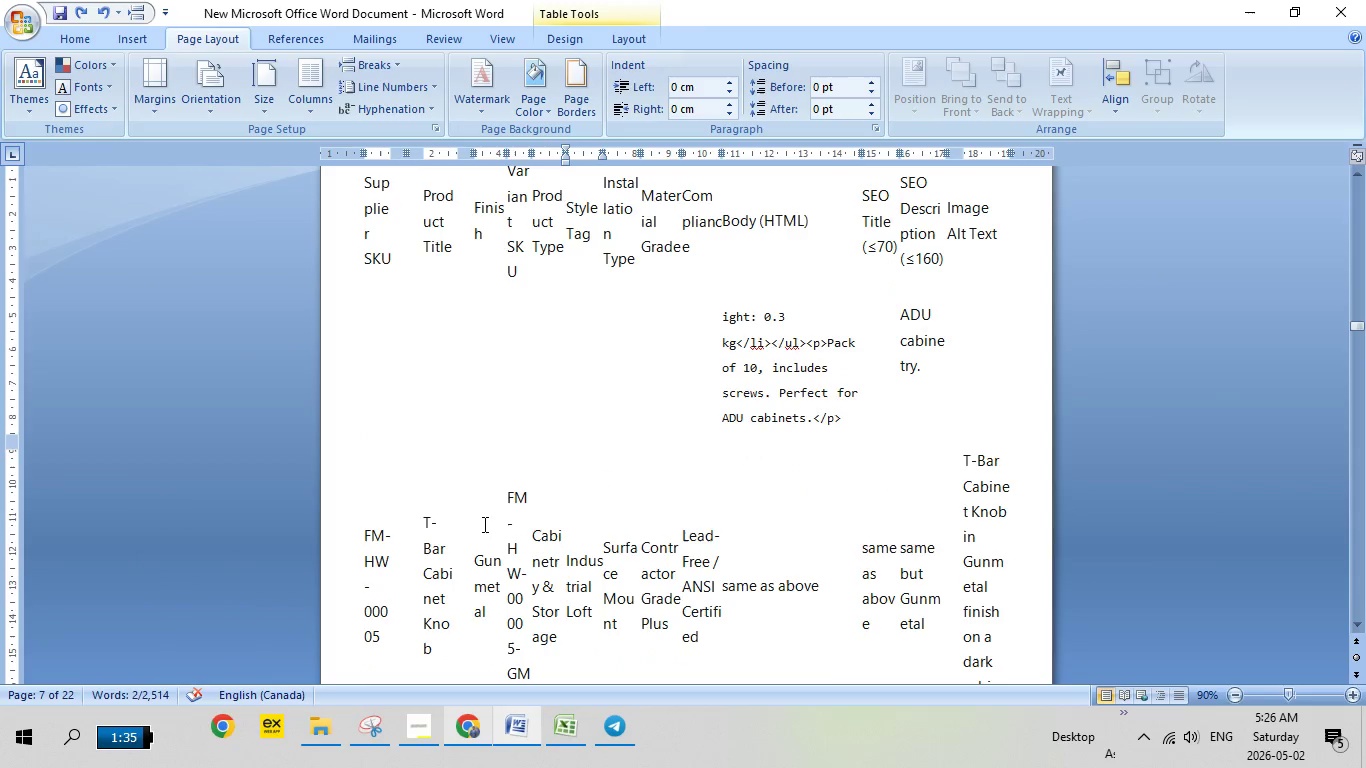 
scroll: coordinate [483, 524], scroll_direction: down, amount: 10.0
 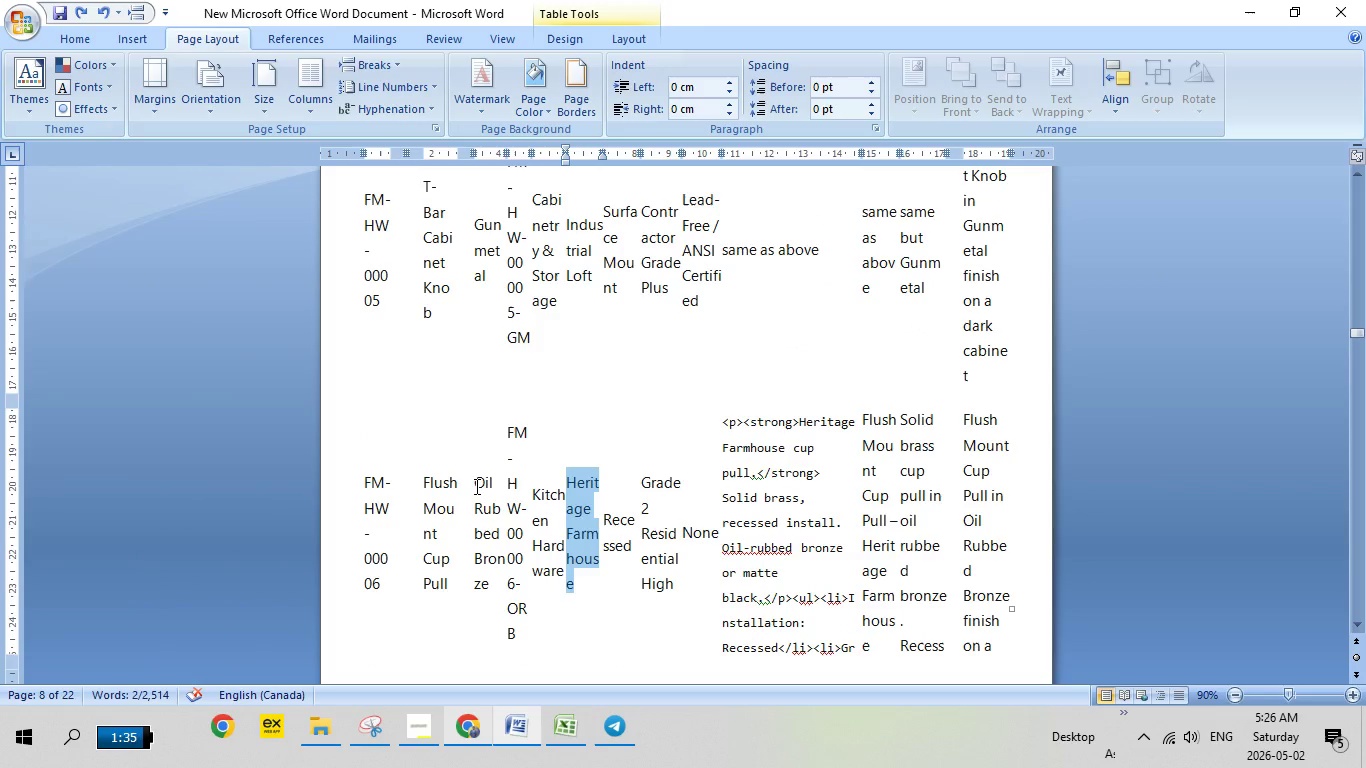 
left_click_drag(start_coordinate=[475, 486], to_coordinate=[493, 579])
 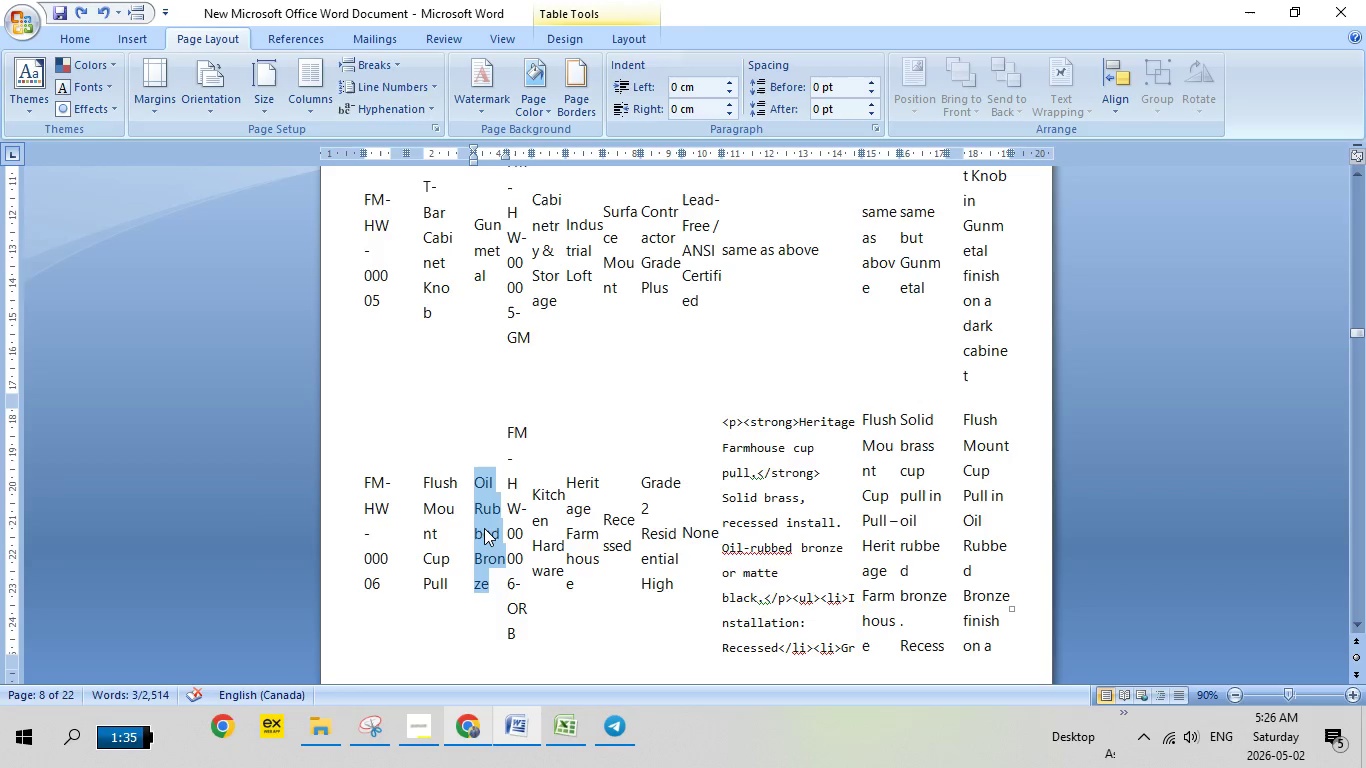 
right_click([484, 528])
 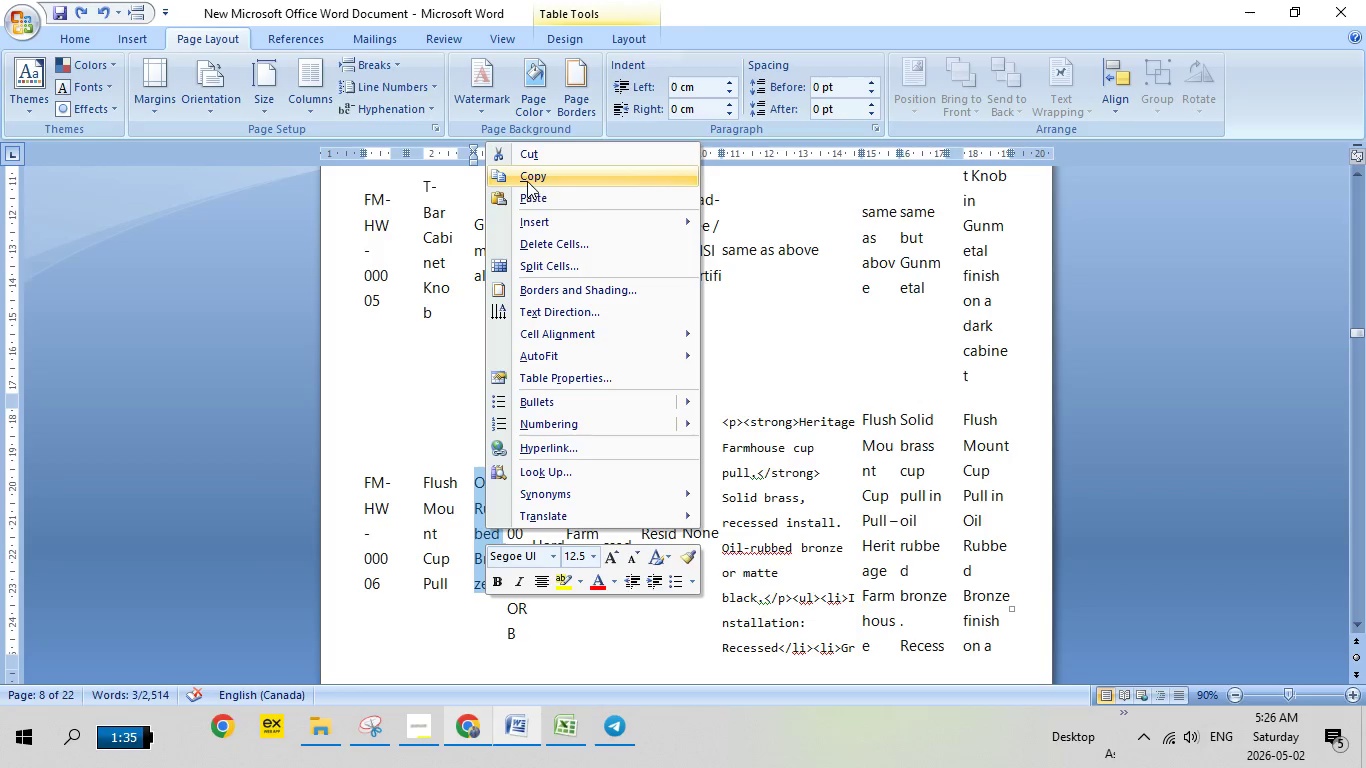 
left_click([527, 181])
 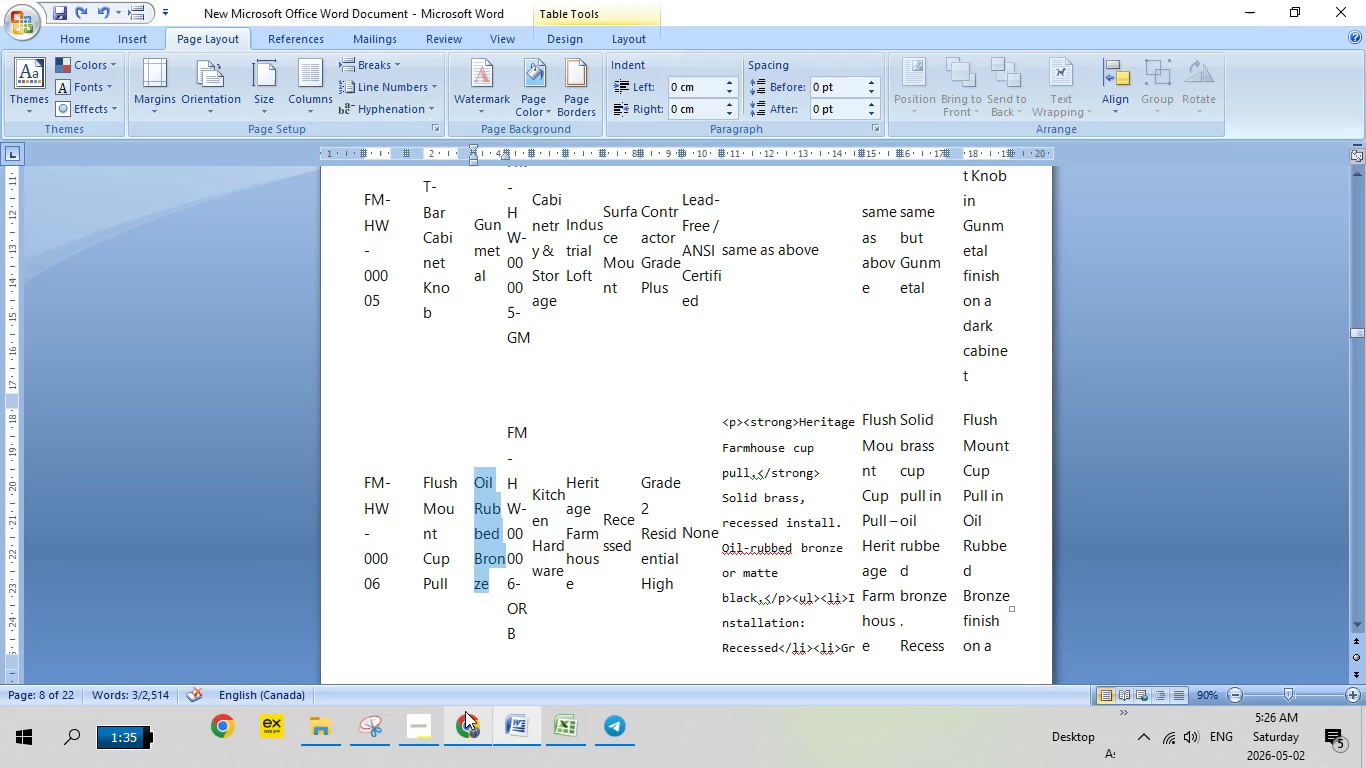 
left_click([465, 711])
 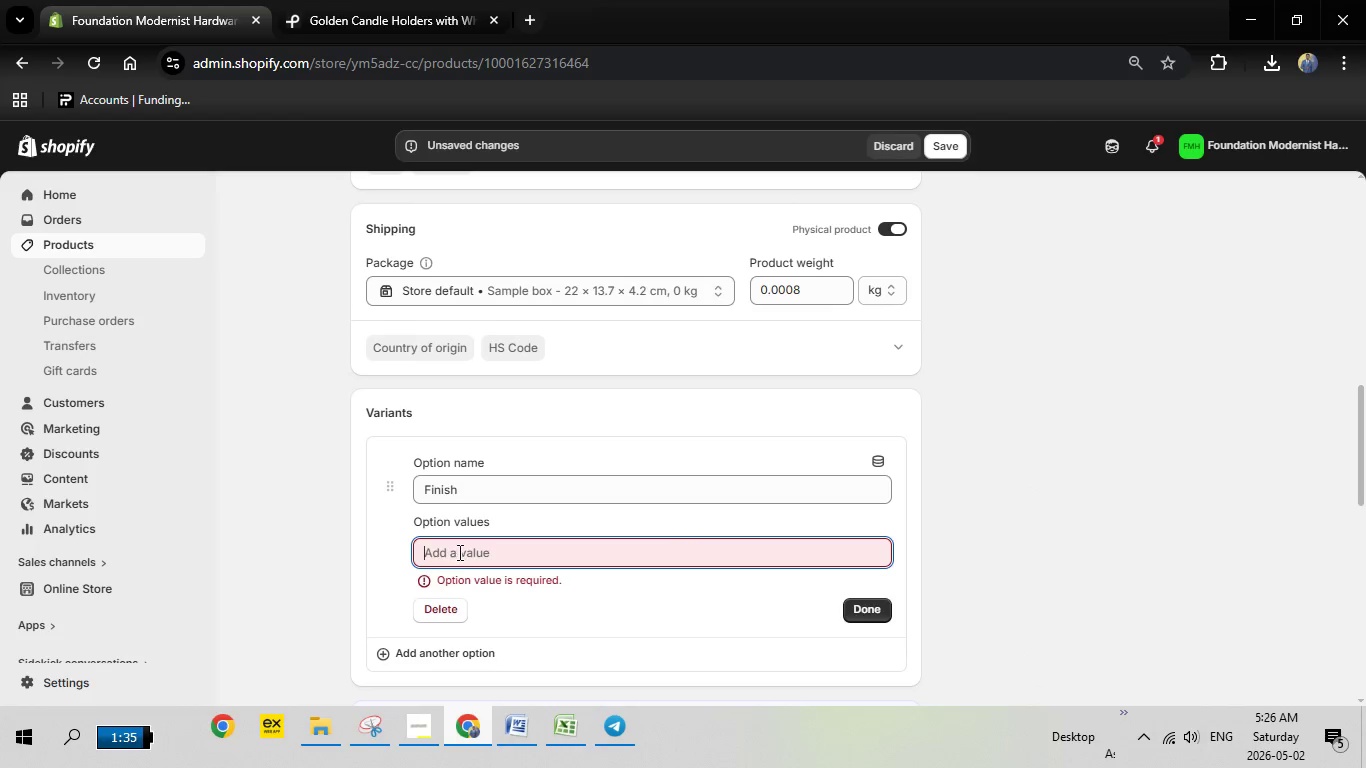 
left_click([458, 552])
 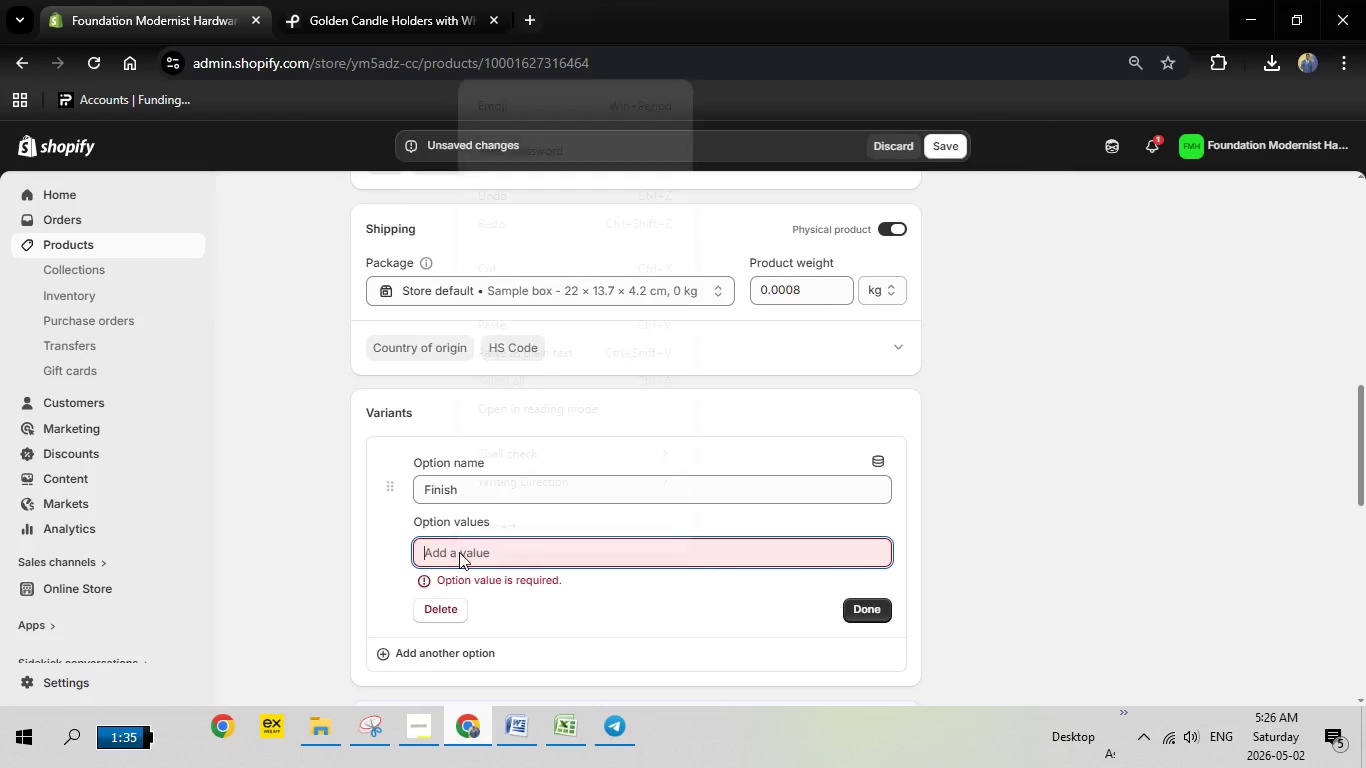 
right_click([458, 552])
 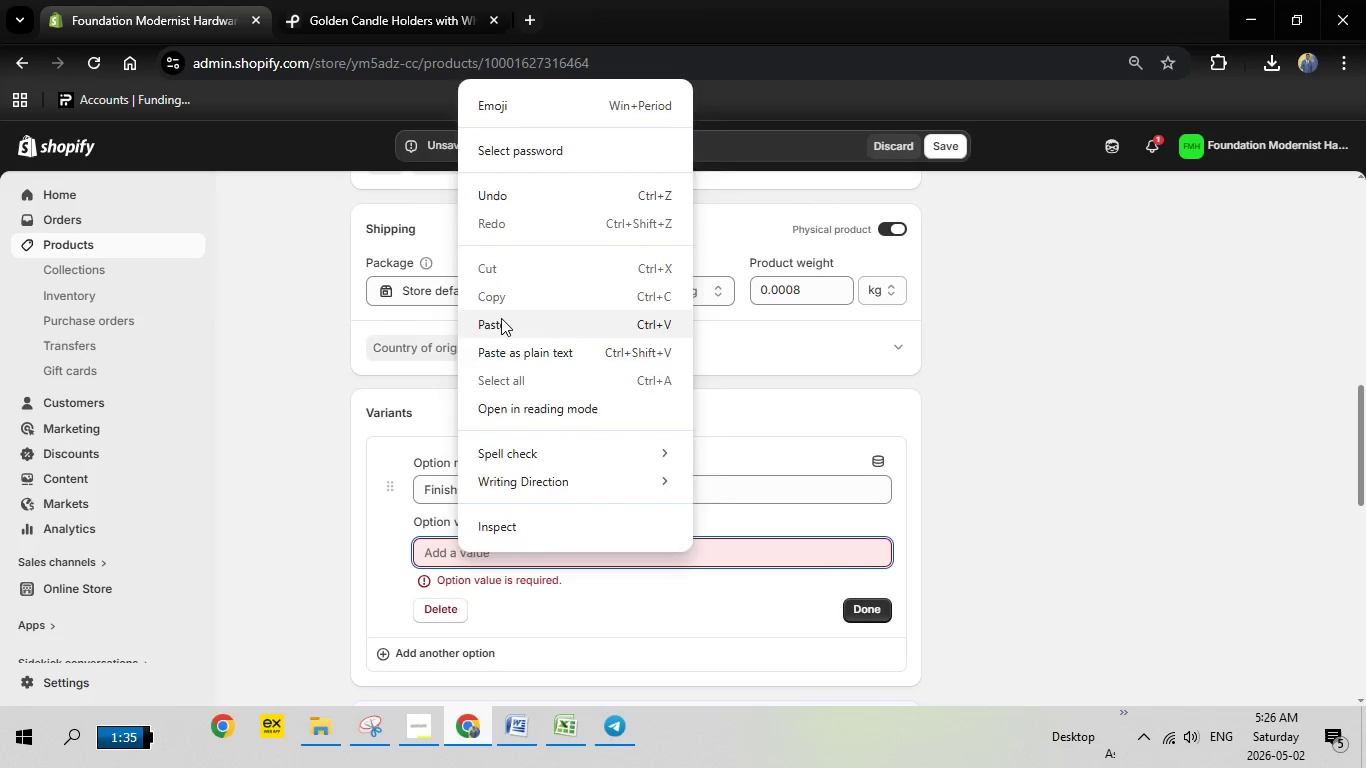 
left_click([501, 318])
 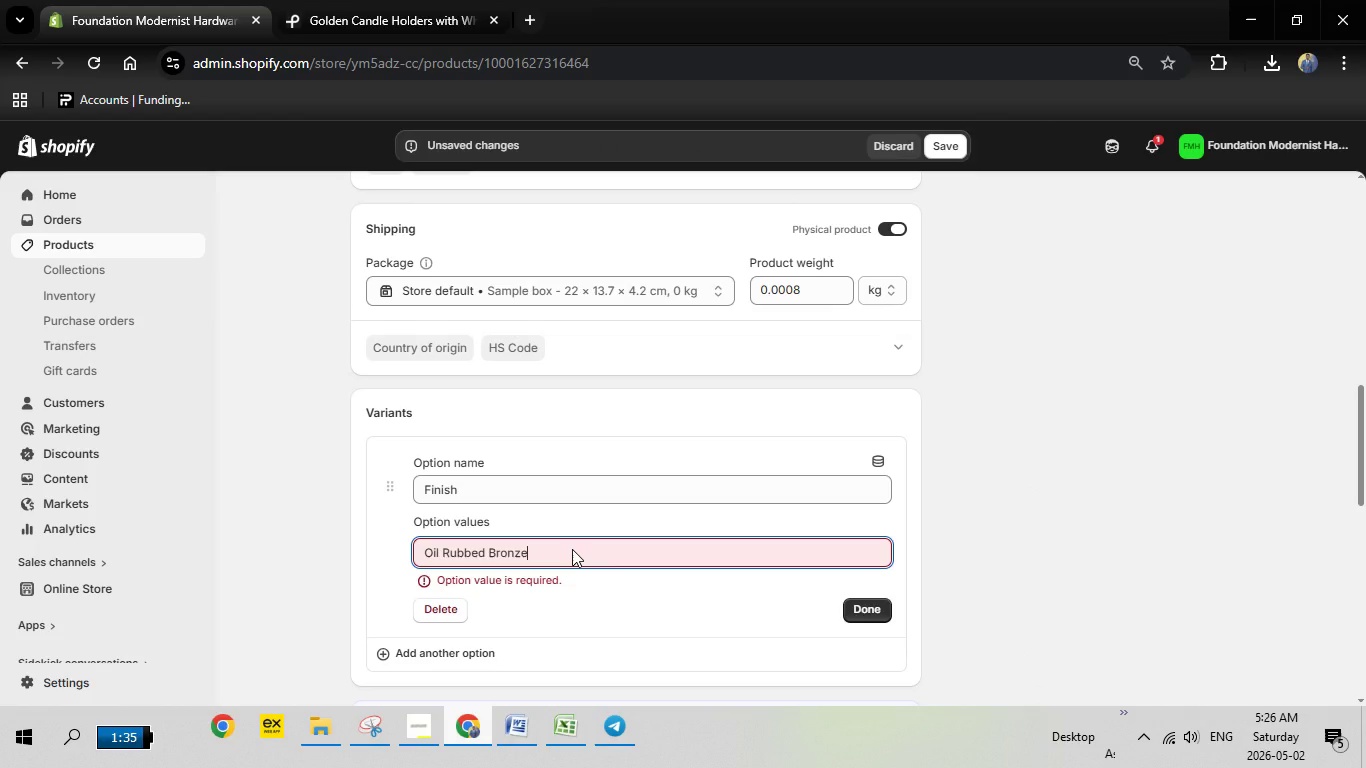 
key(Comma)
 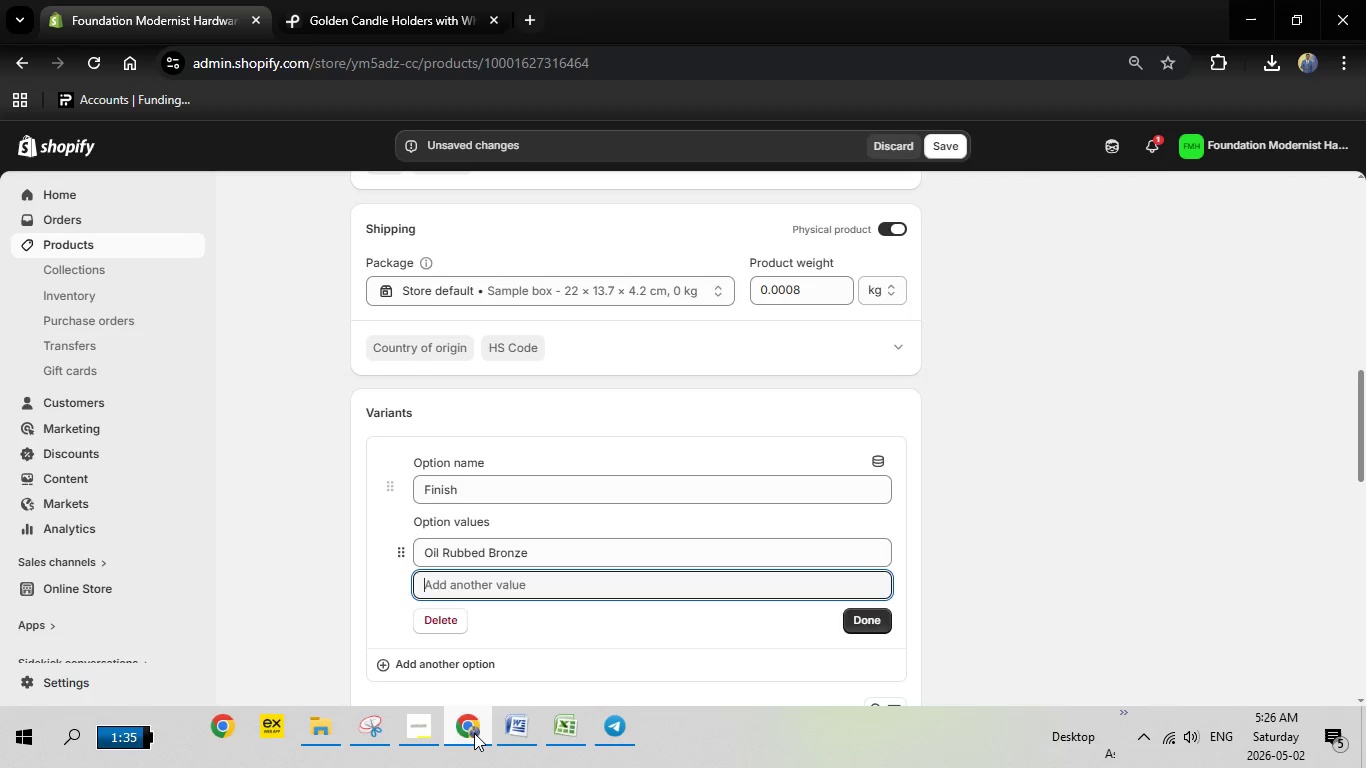 
left_click([474, 733])
 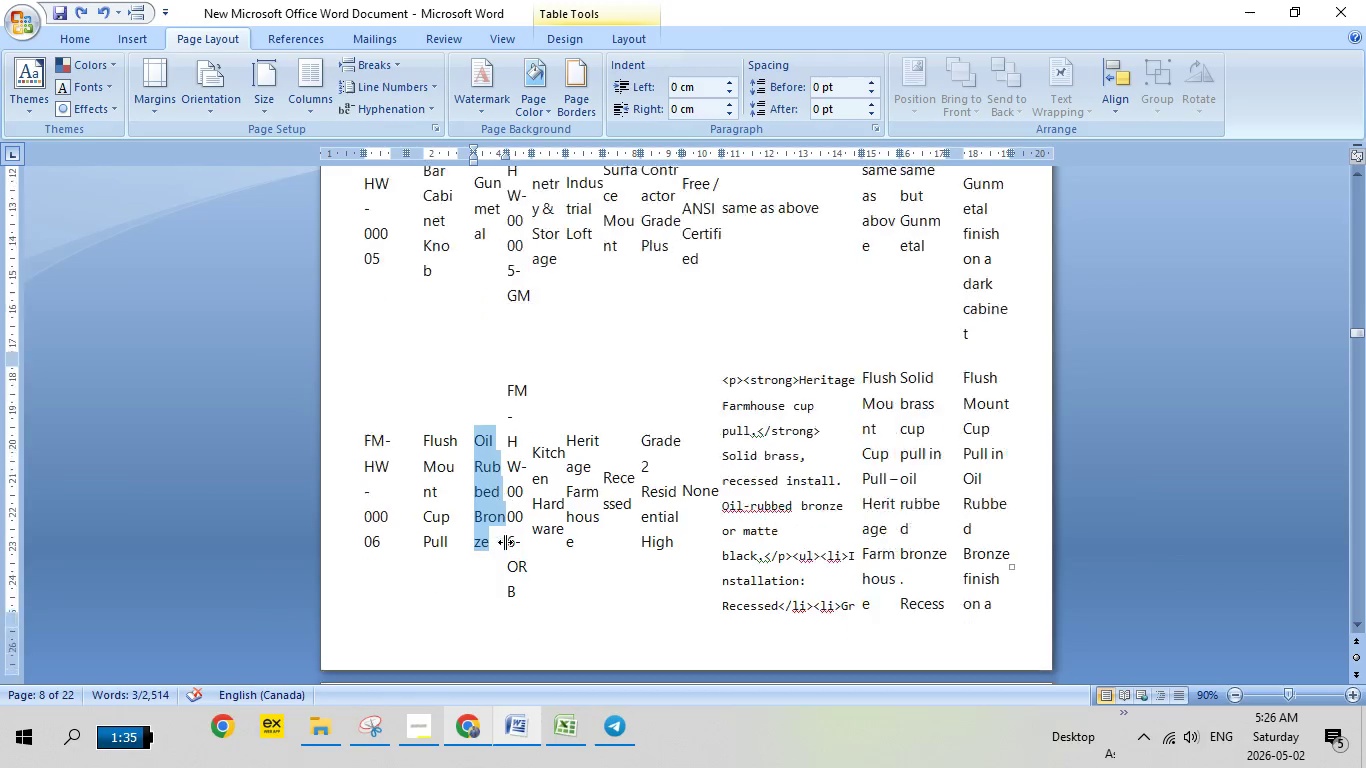 
scroll: coordinate [505, 542], scroll_direction: down, amount: 20.0
 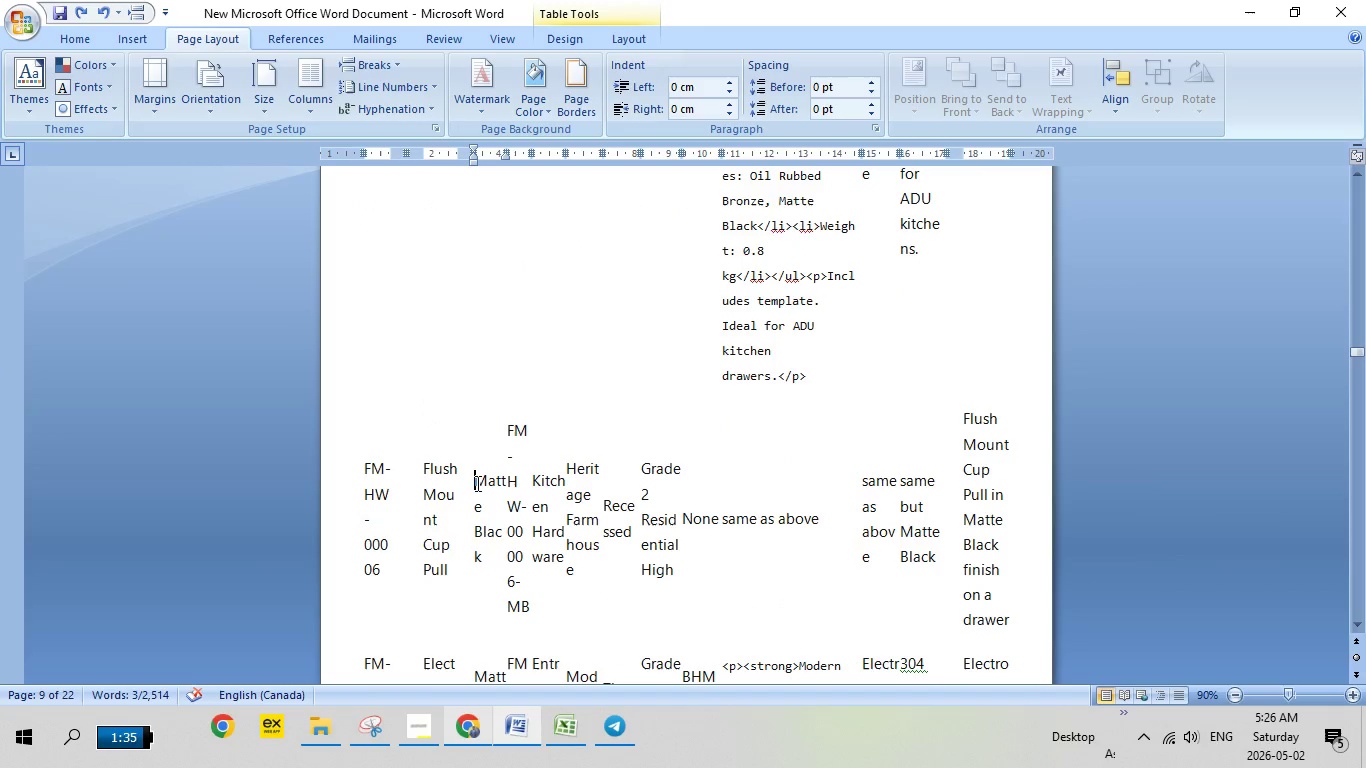 
left_click_drag(start_coordinate=[476, 483], to_coordinate=[499, 551])
 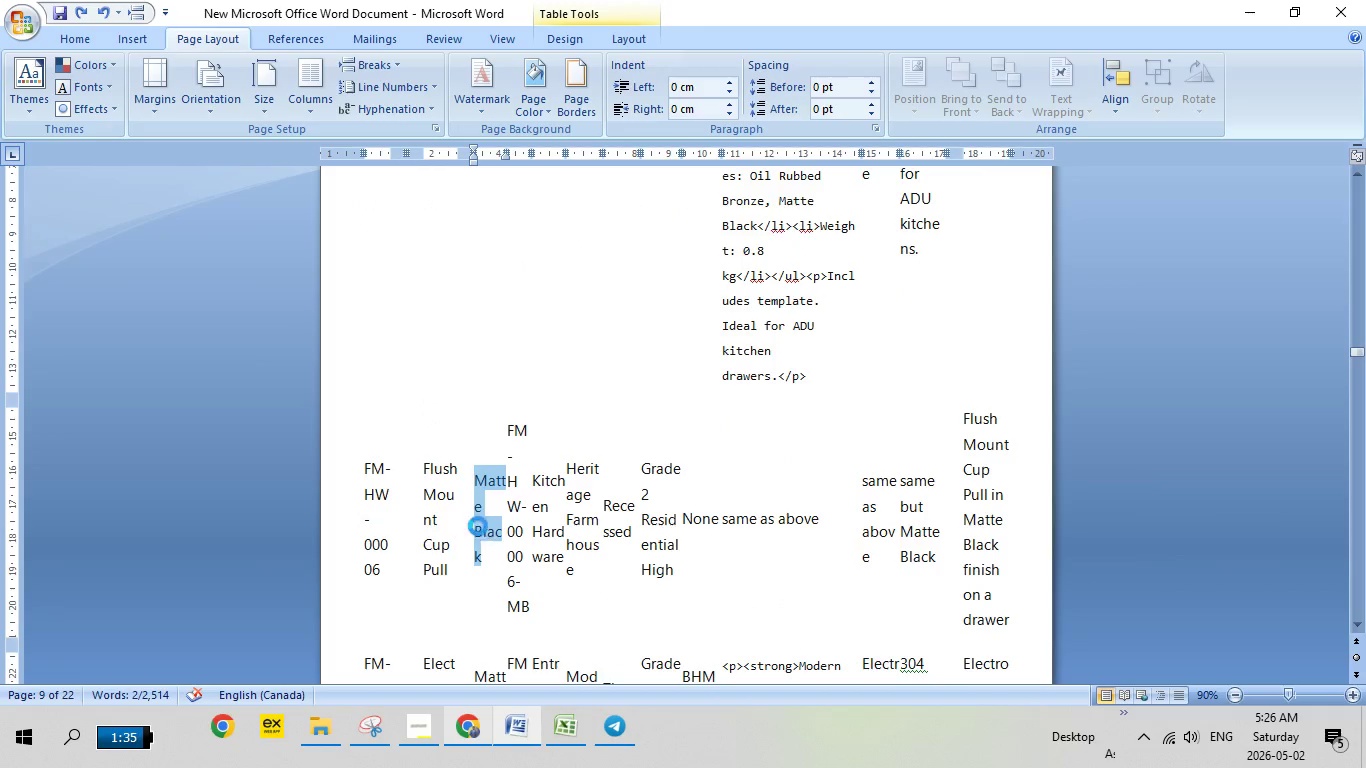 
right_click([478, 526])
 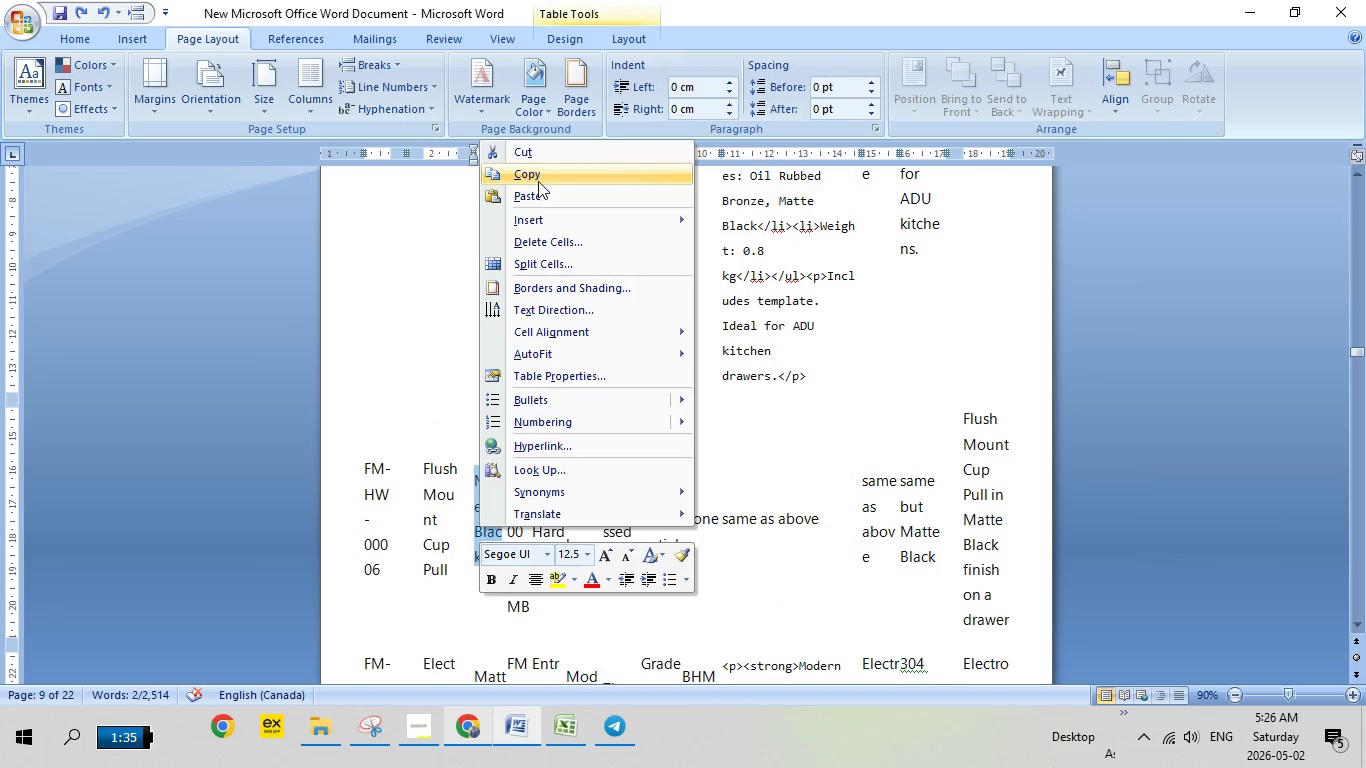 
left_click([538, 181])
 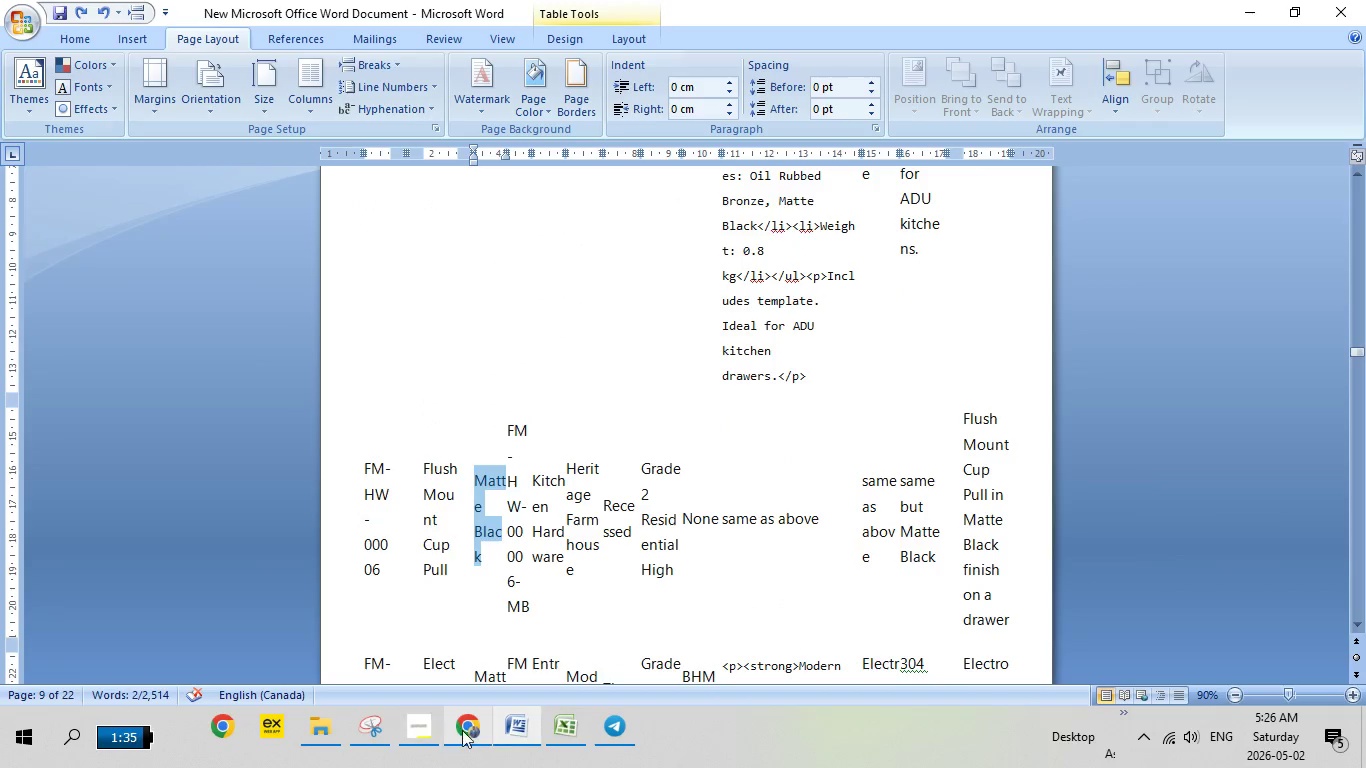 
left_click([462, 729])
 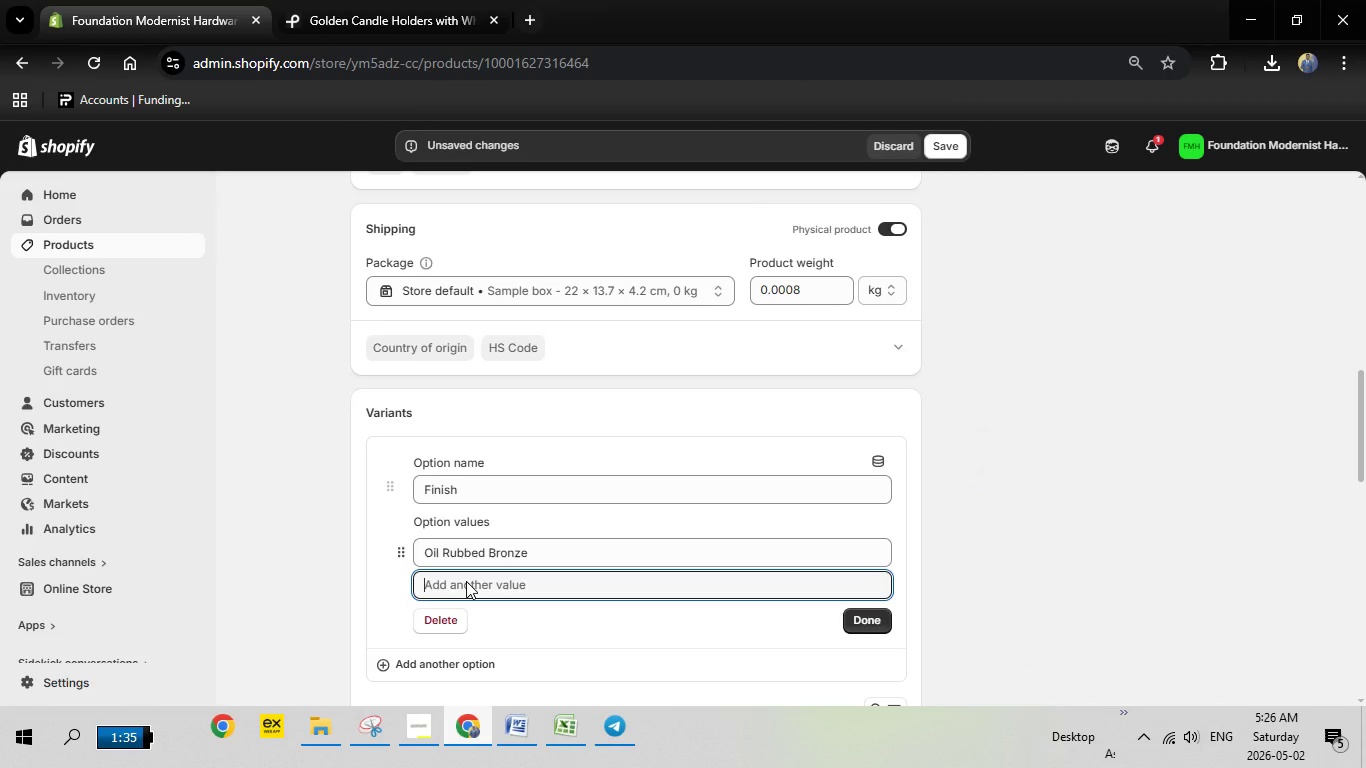 
left_click([466, 581])
 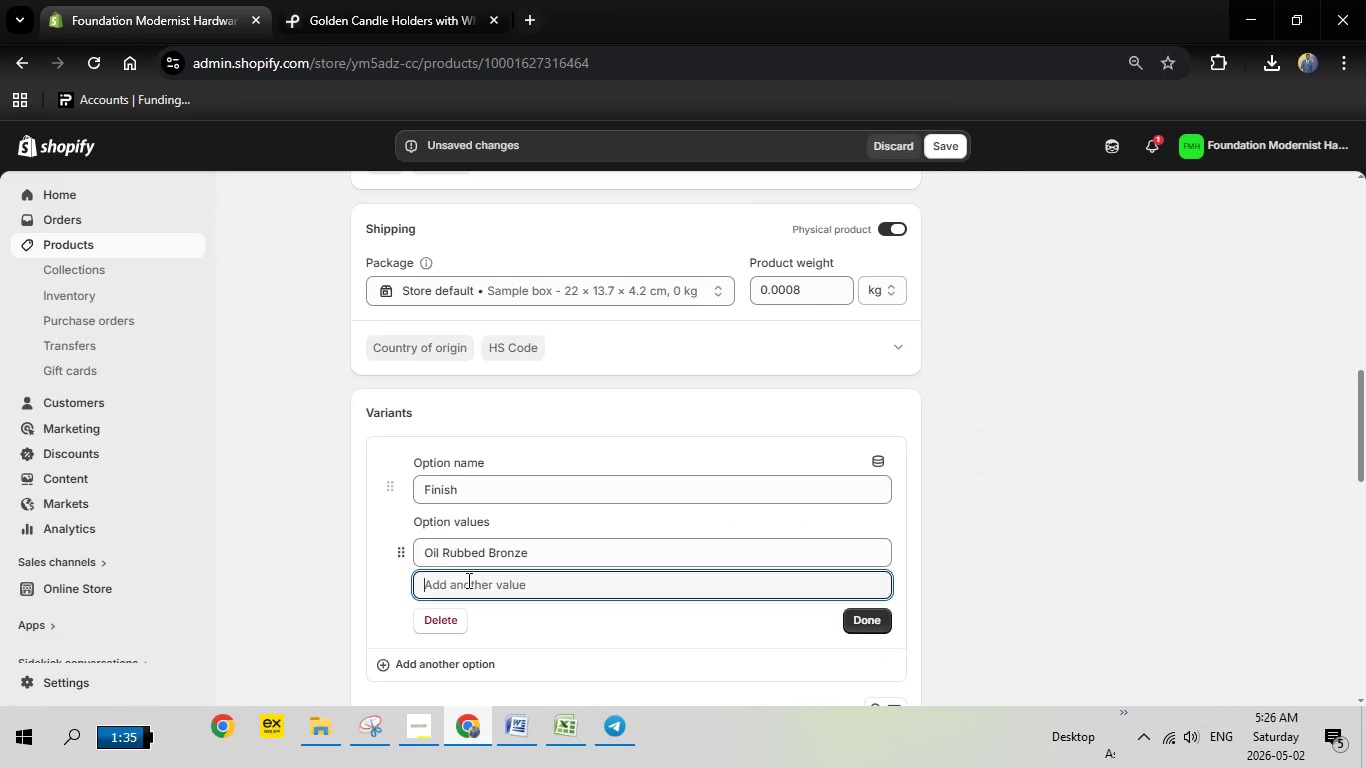 
right_click([467, 580])
 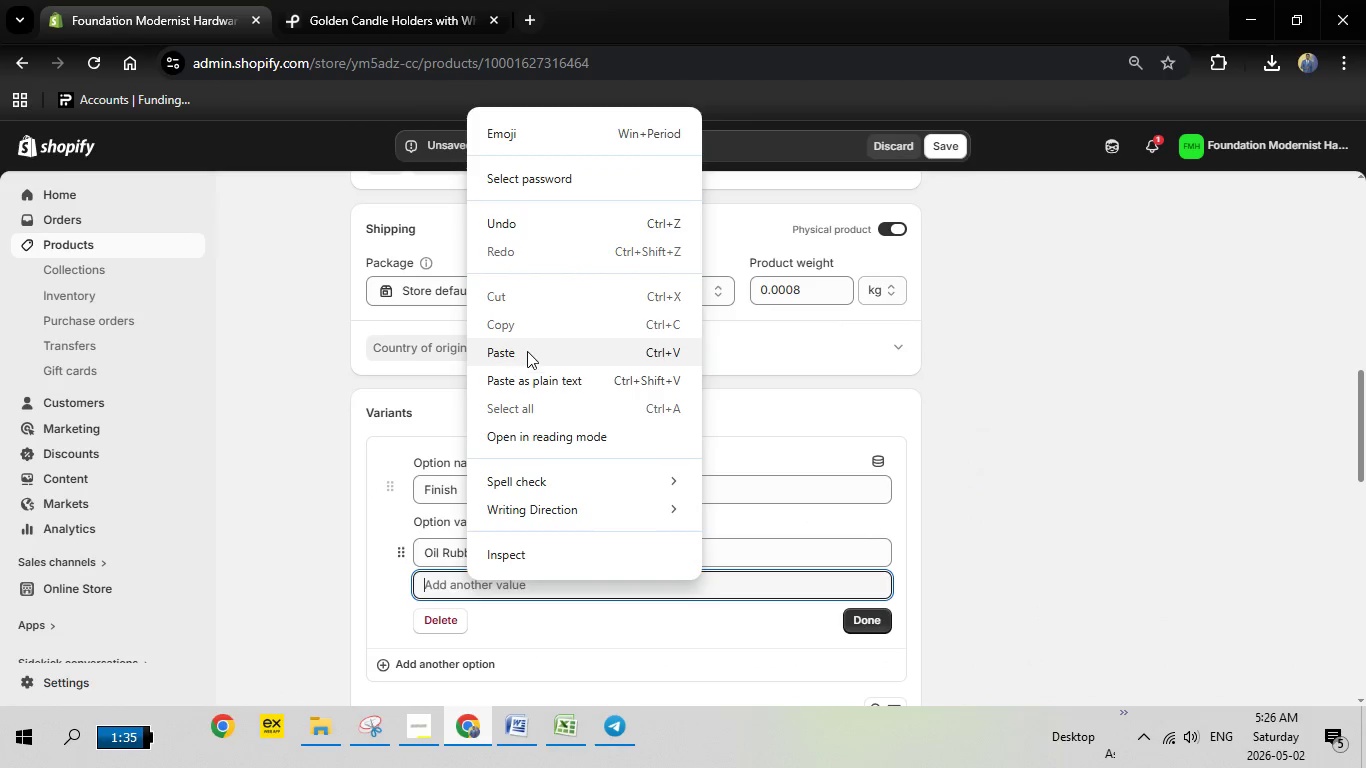 
left_click([527, 355])
 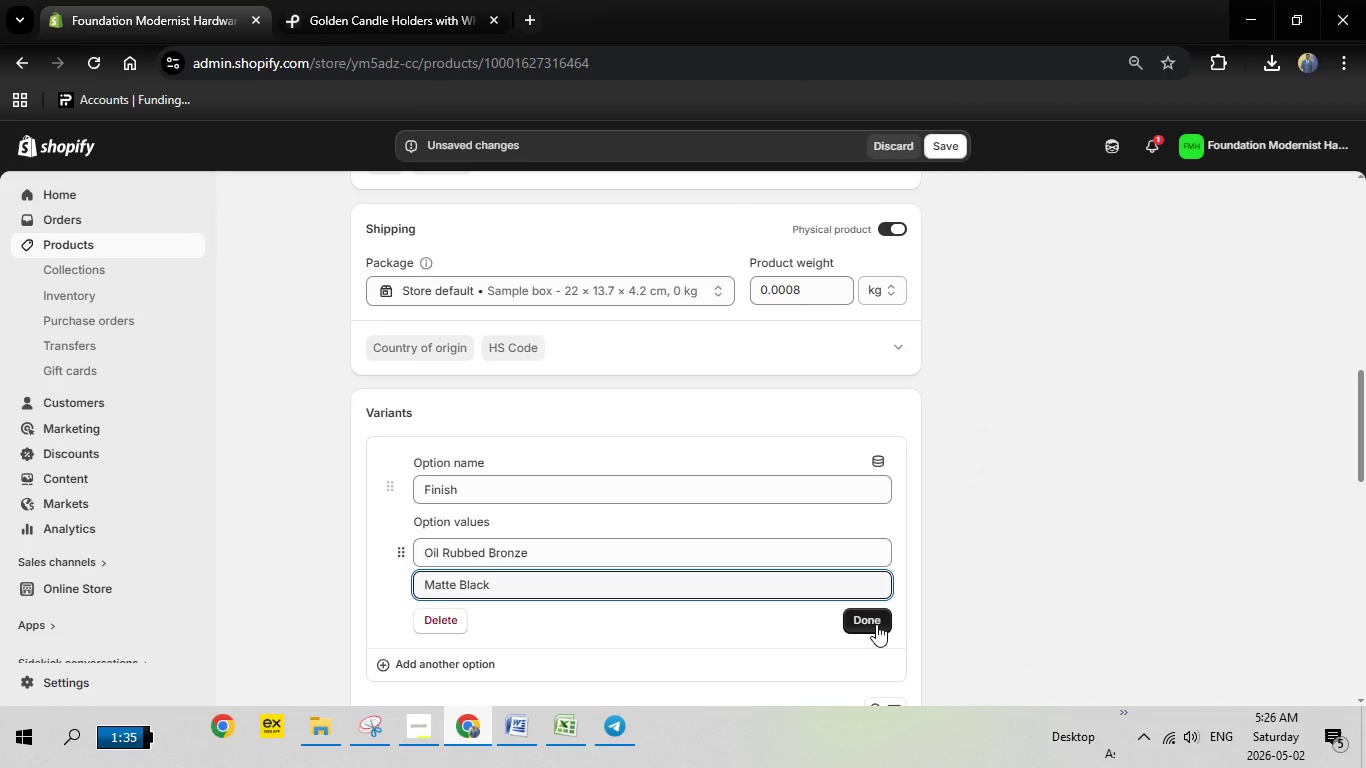 
left_click([876, 624])
 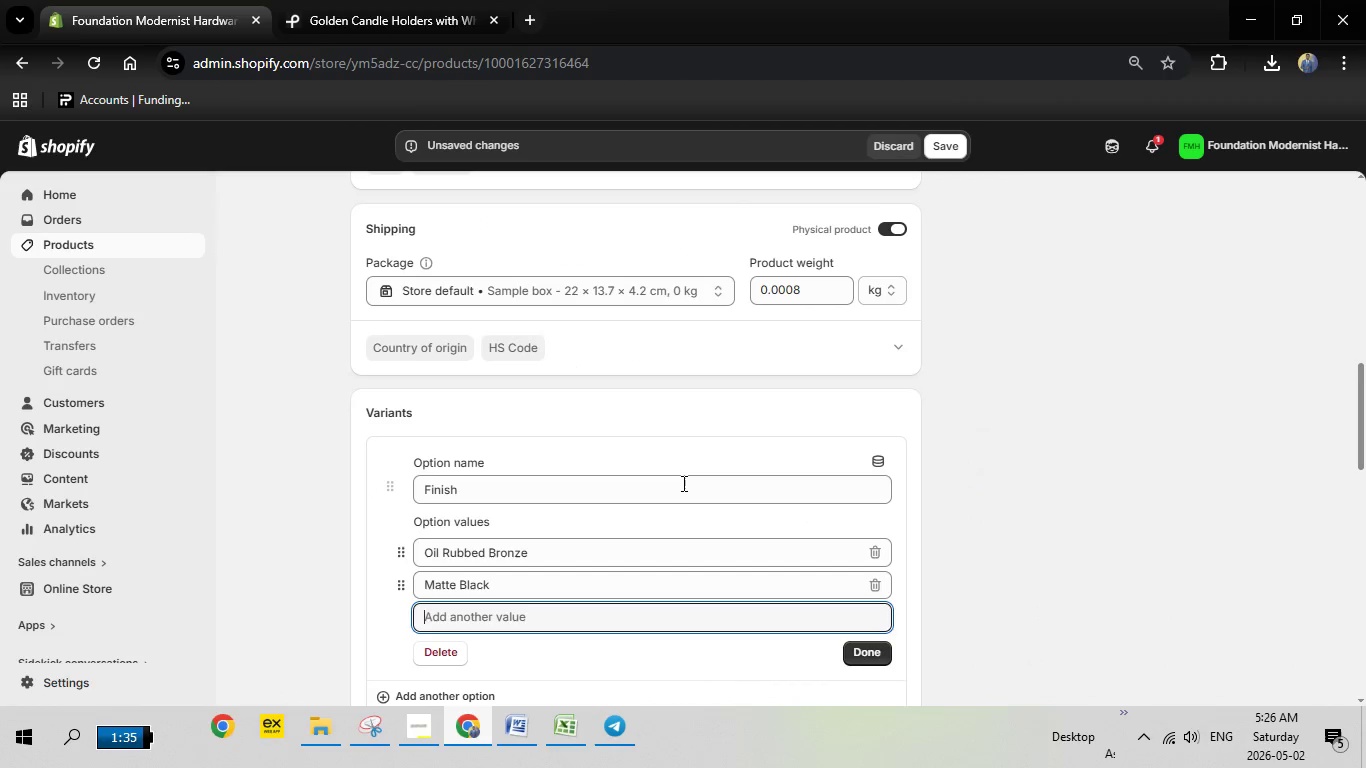 
scroll: coordinate [682, 483], scroll_direction: up, amount: 11.0
 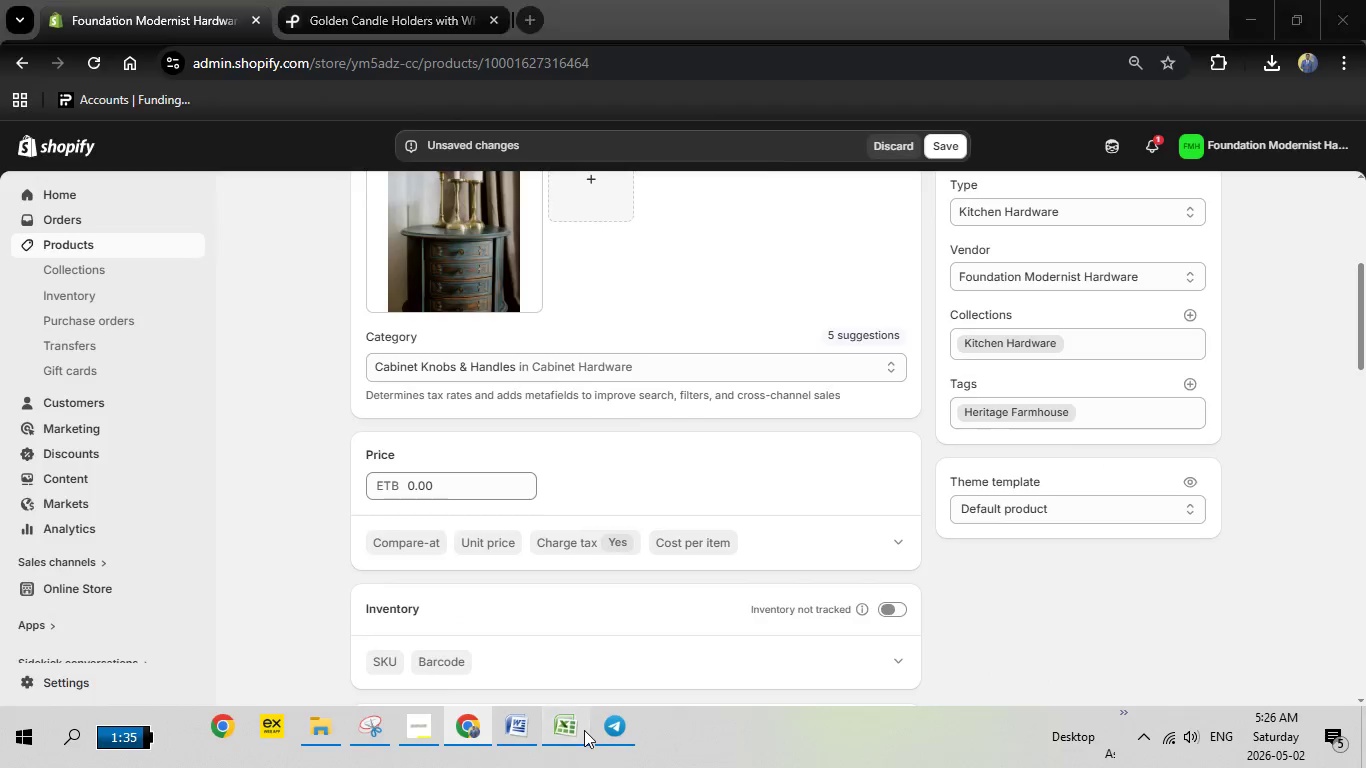 
left_click([584, 730])
 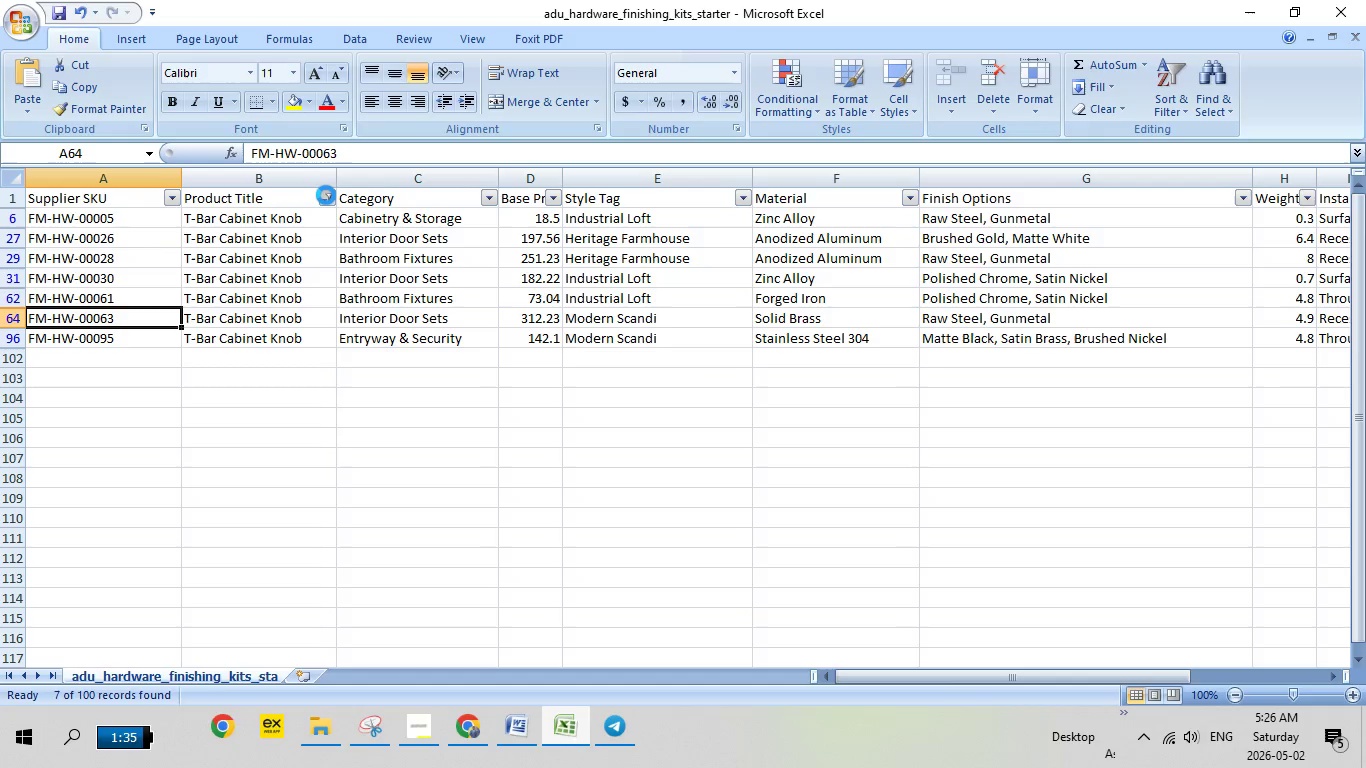 
left_click_drag(start_coordinate=[326, 195], to_coordinate=[173, 483])
 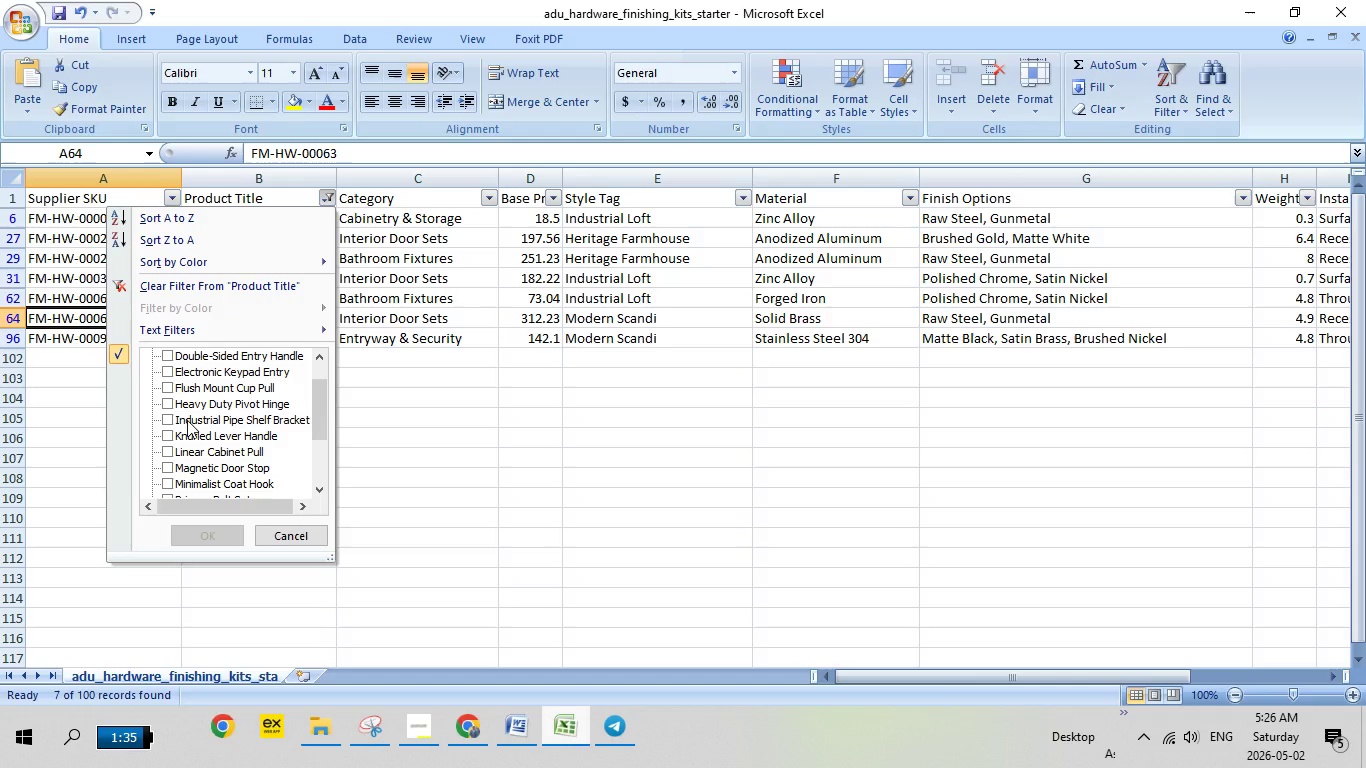 
scroll: coordinate [190, 405], scroll_direction: down, amount: 6.0
 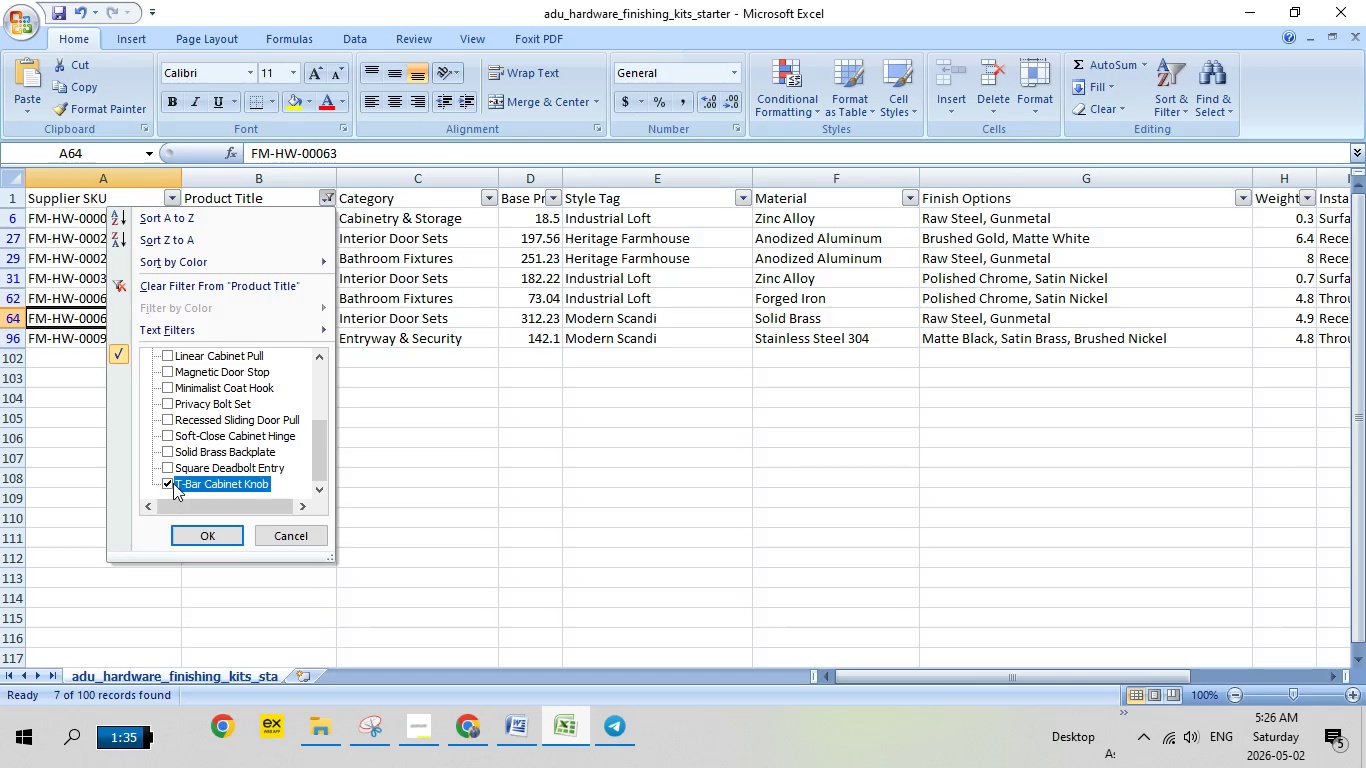 
left_click([173, 483])
 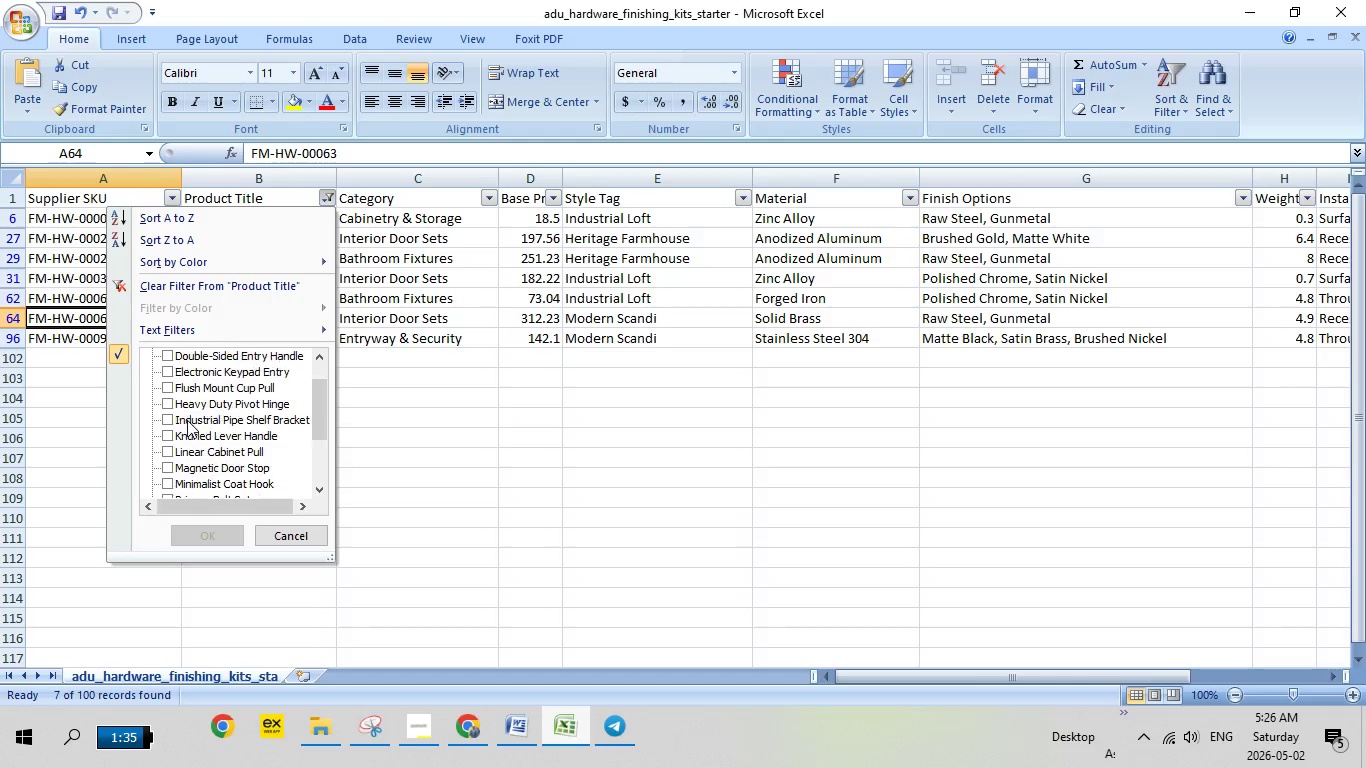 
scroll: coordinate [187, 420], scroll_direction: up, amount: 1.0
 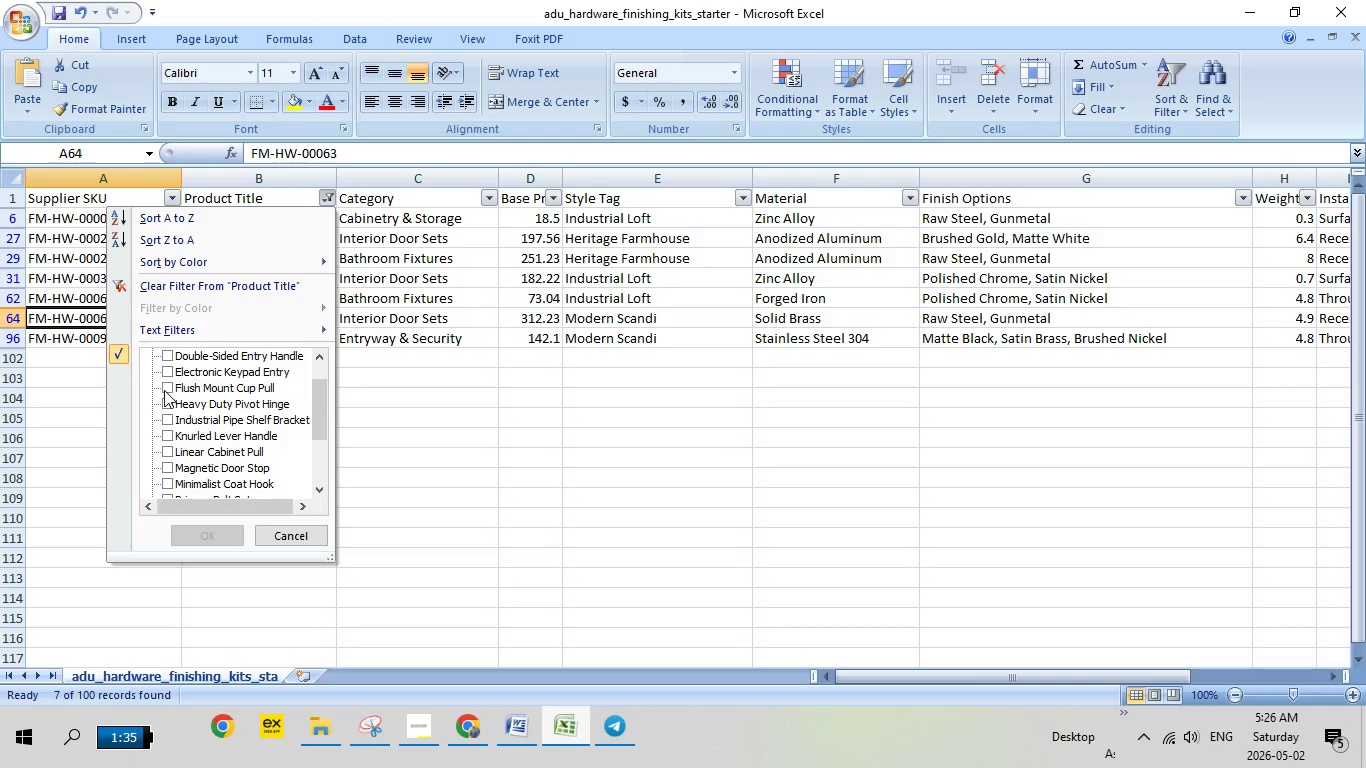 
left_click([164, 390])
 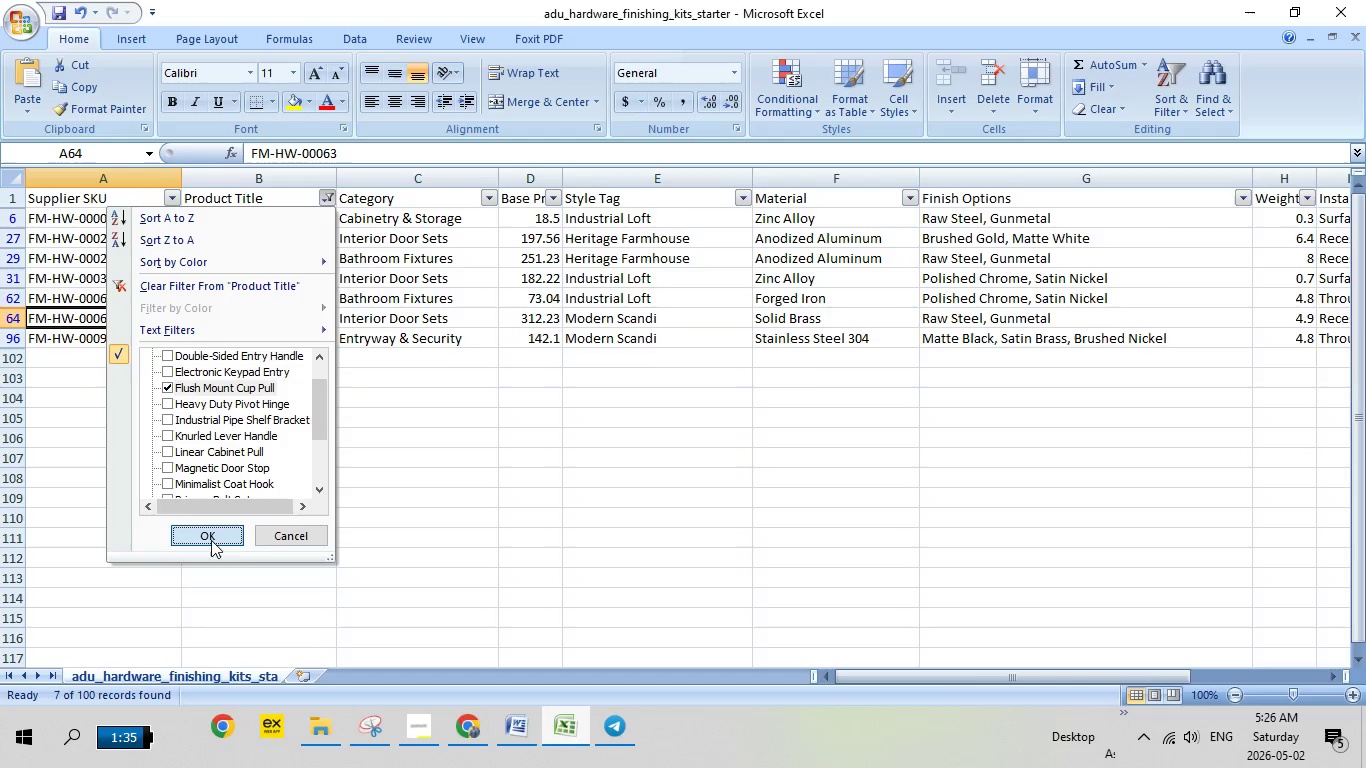 
left_click([211, 540])